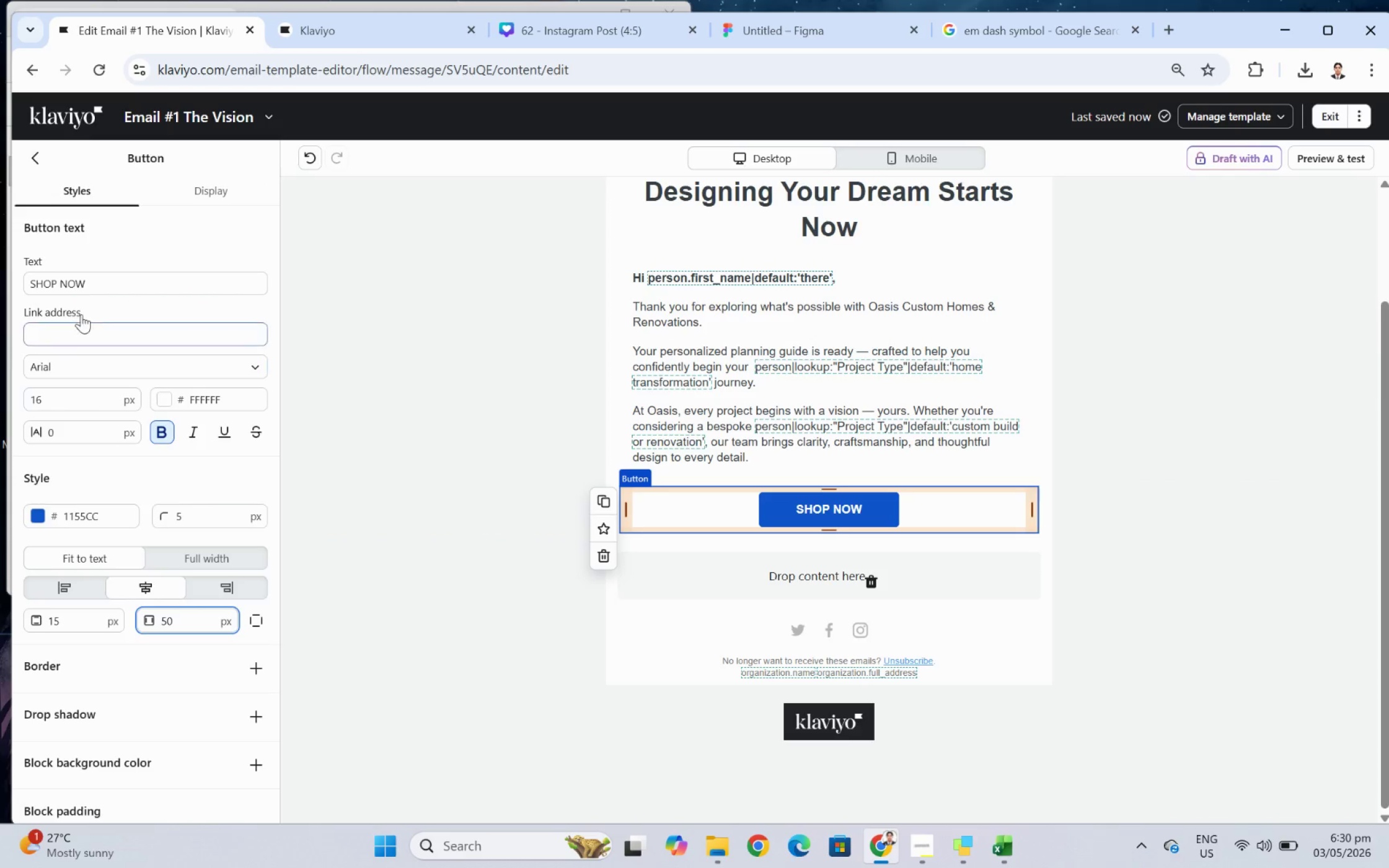 
double_click([130, 281])
 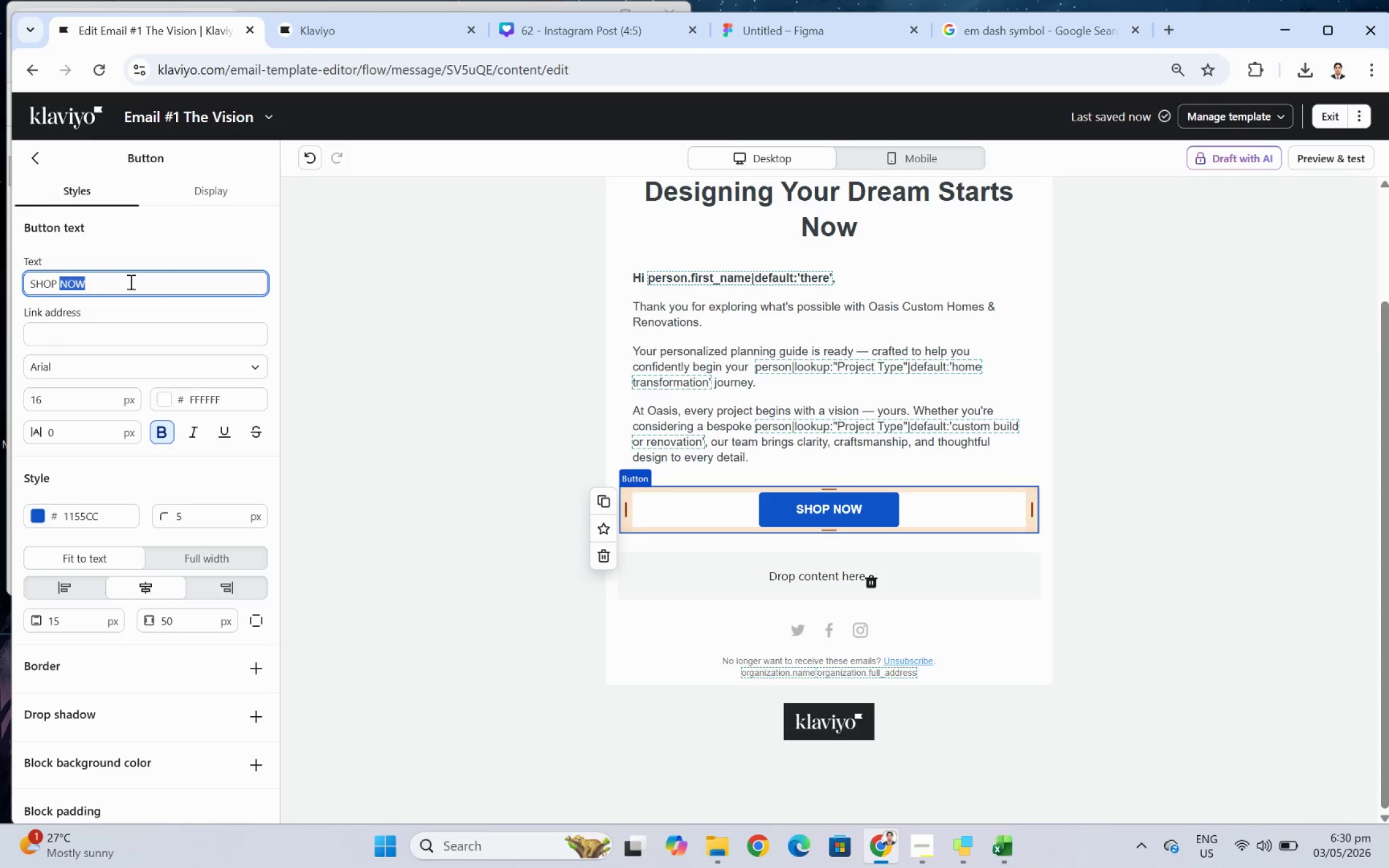 
triple_click([130, 281])
 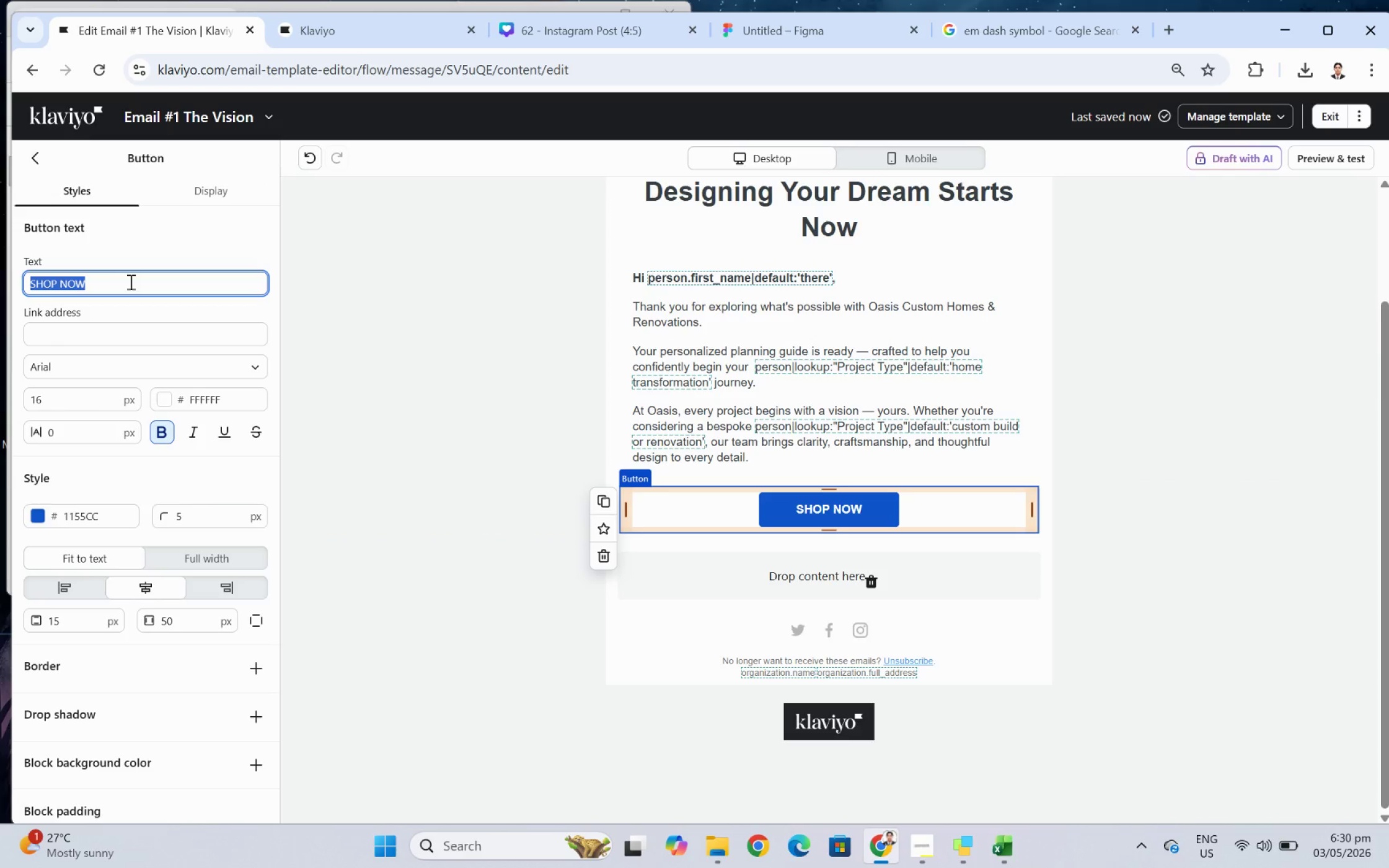 
key(CapsLock)
 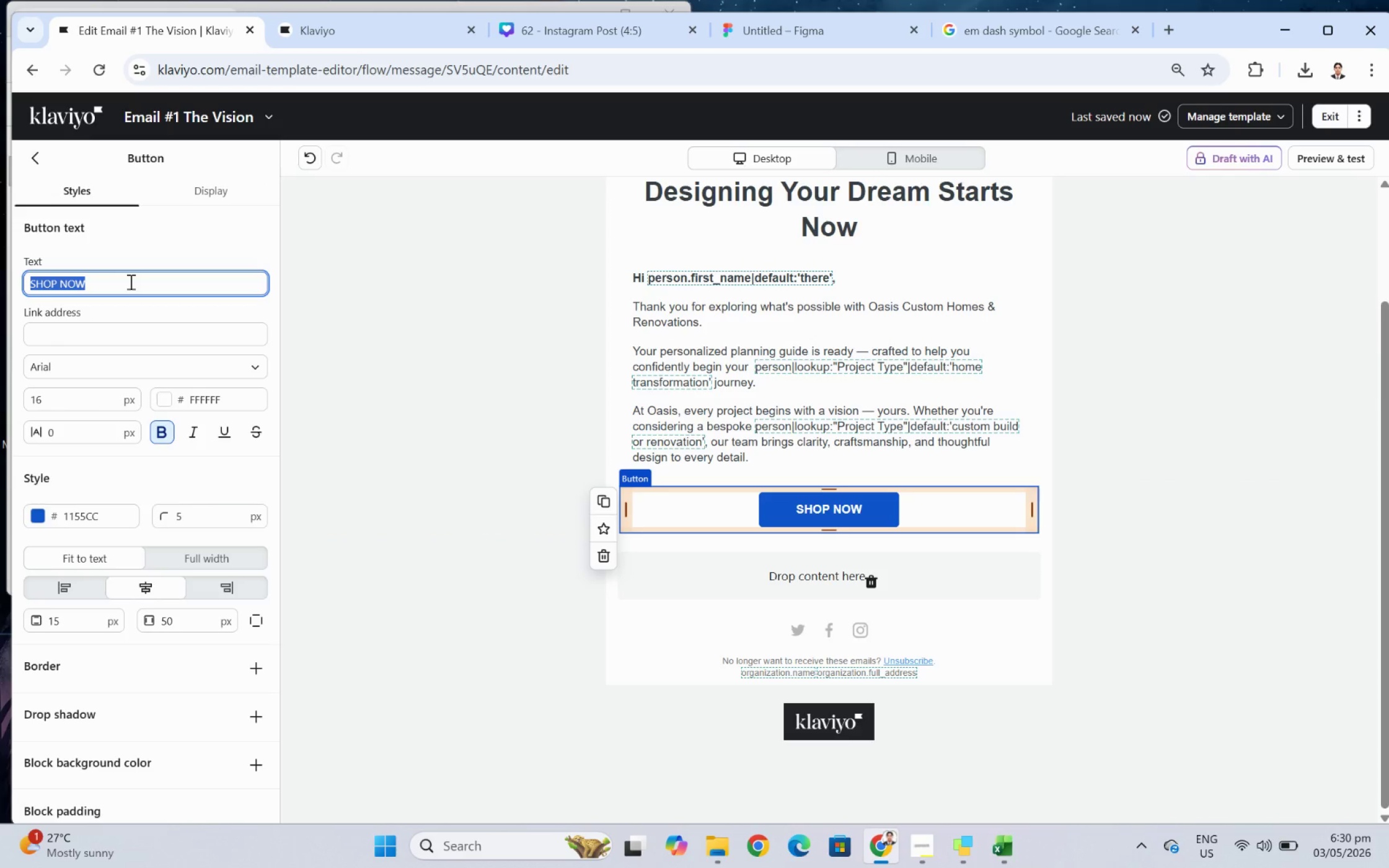 
wait(10.98)
 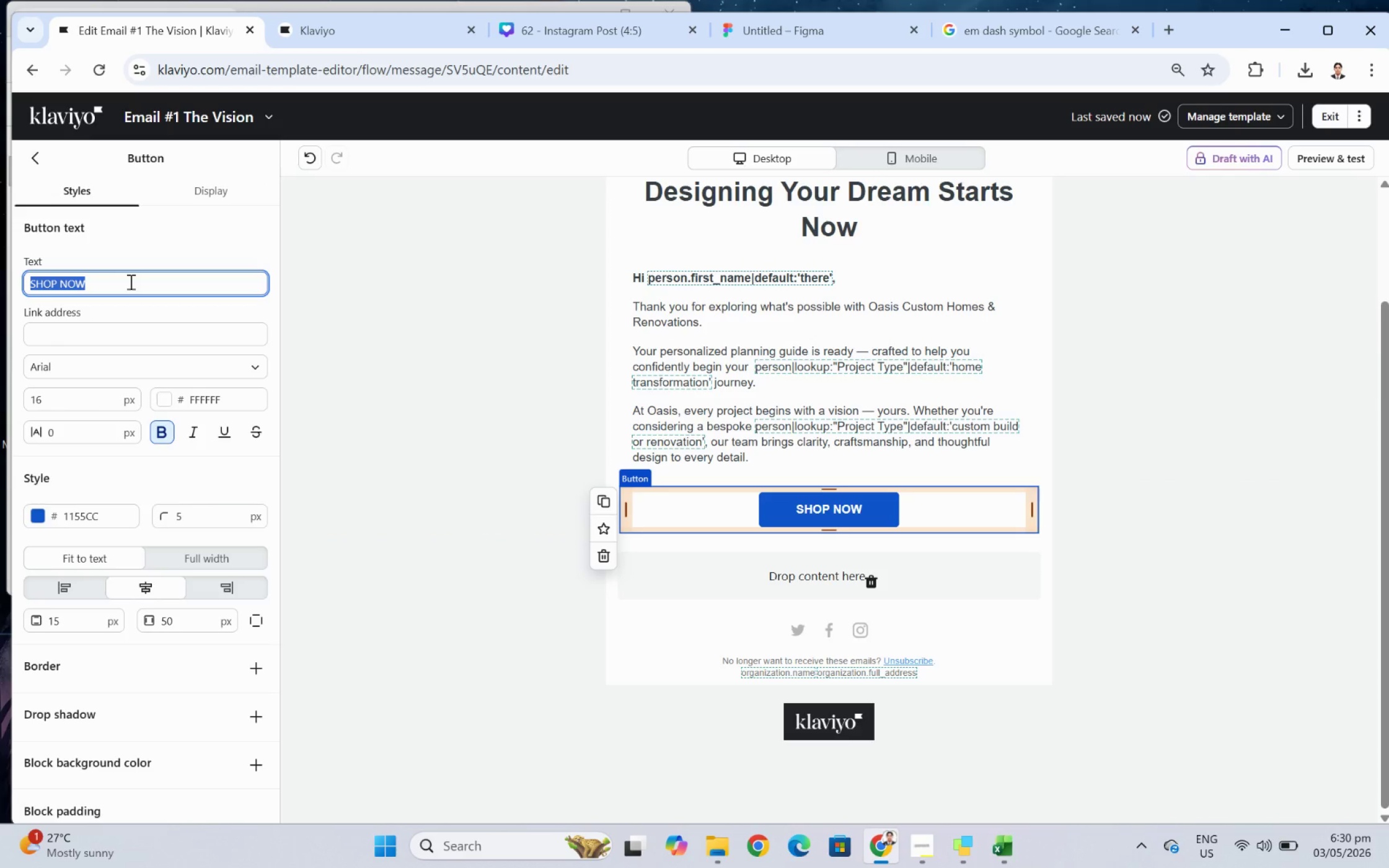 
type(DOWNLOAD YOUR GUIDE)
 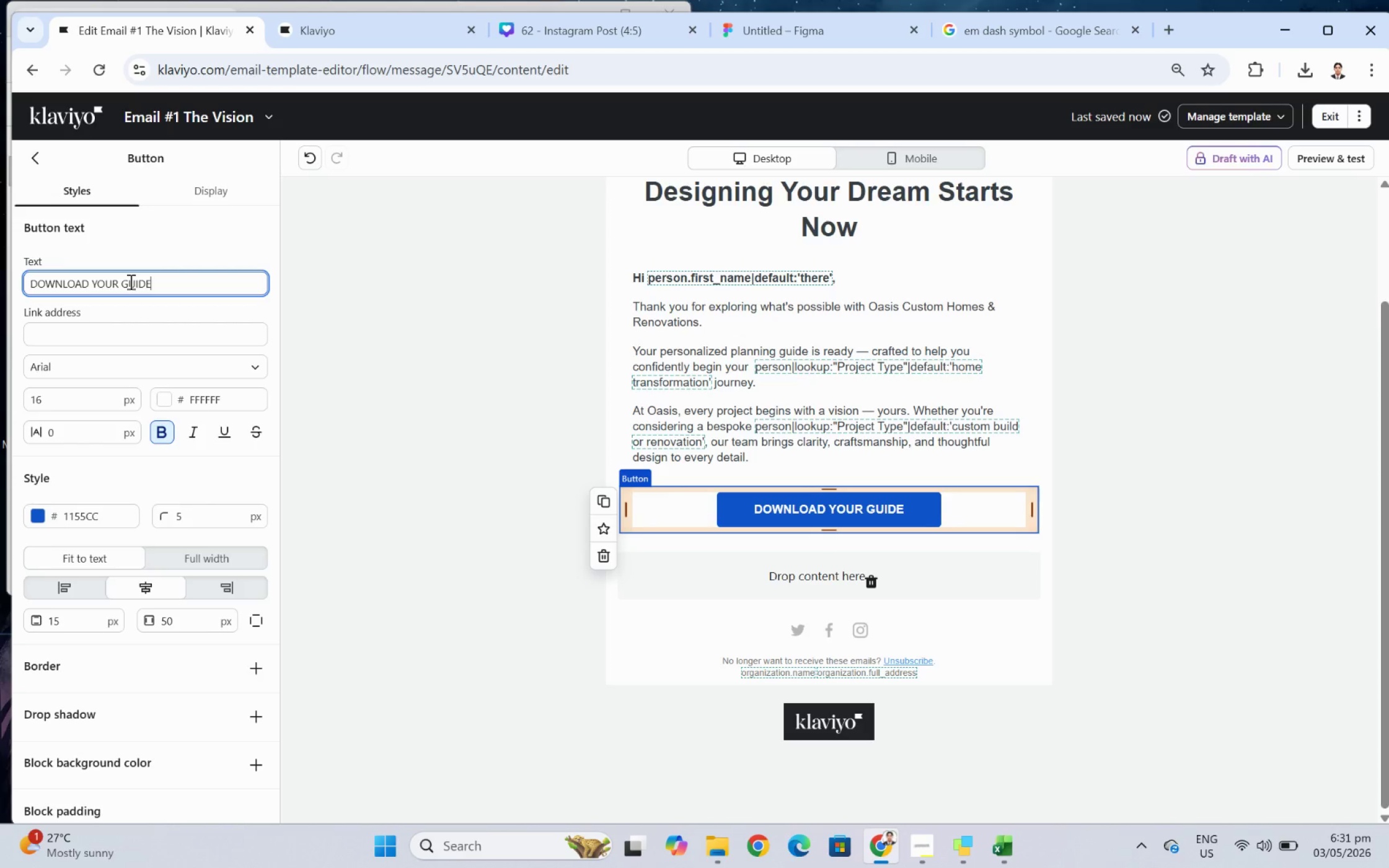 
wait(10.64)
 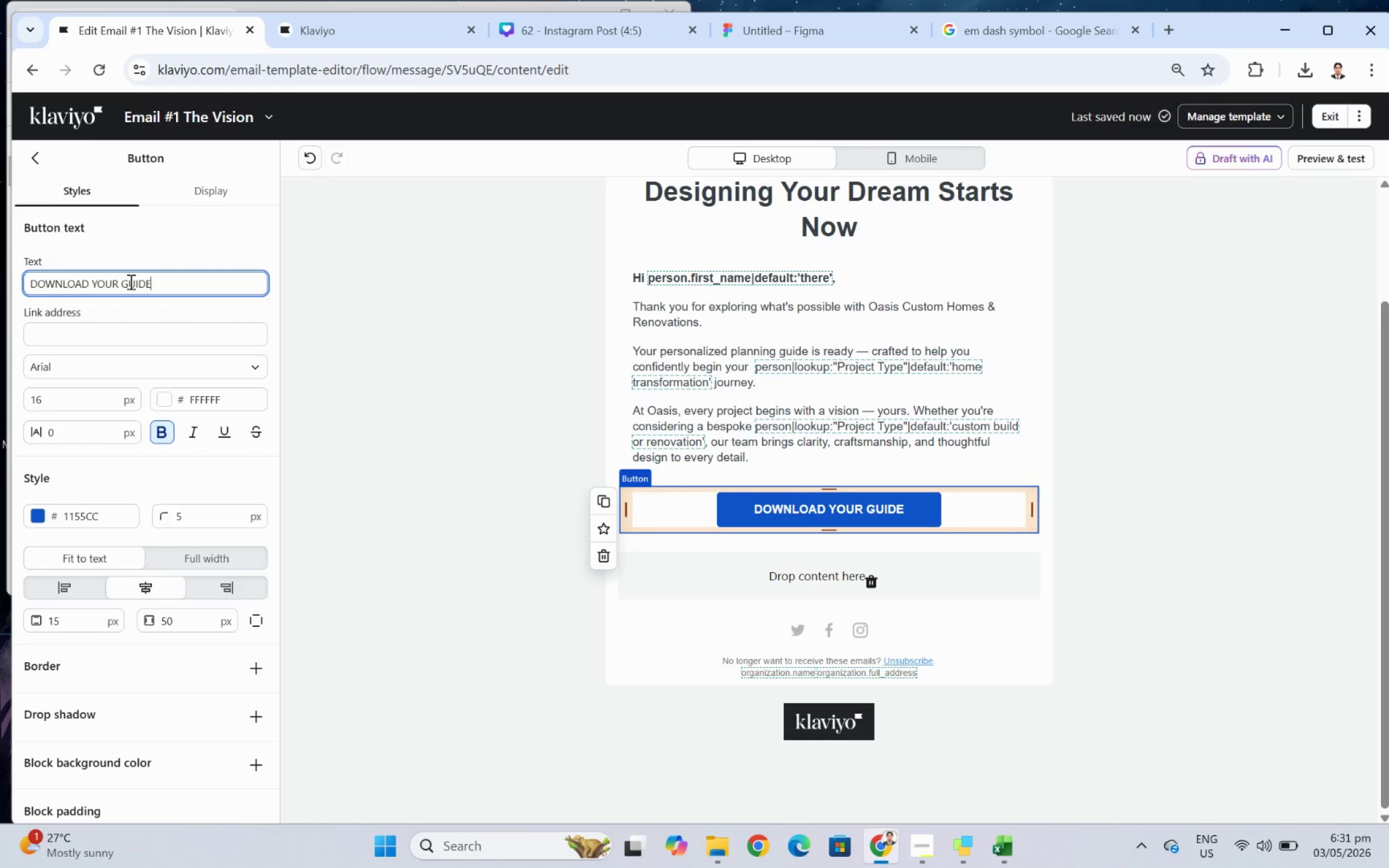 
left_click([1019, 541])
 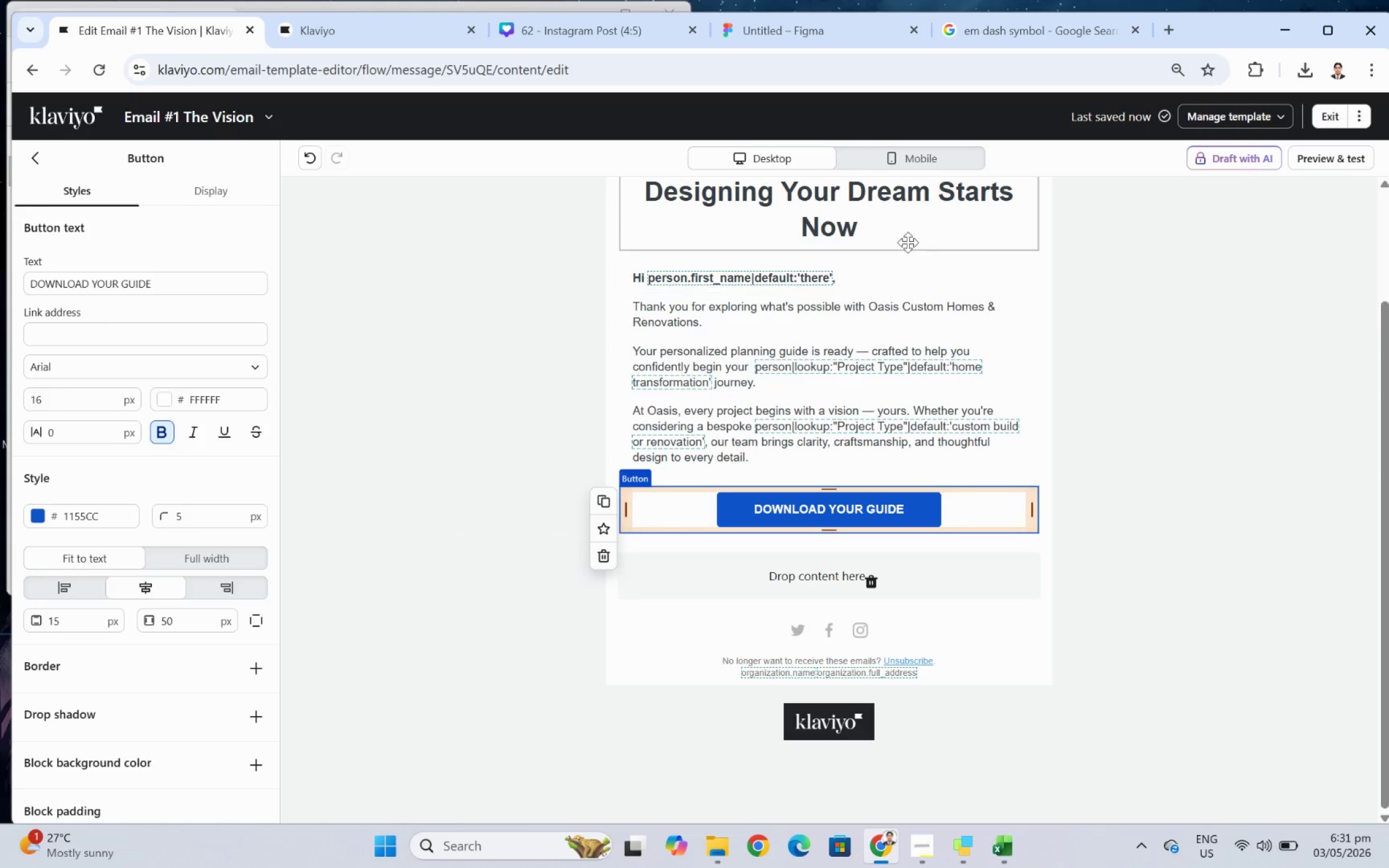 
wait(8.81)
 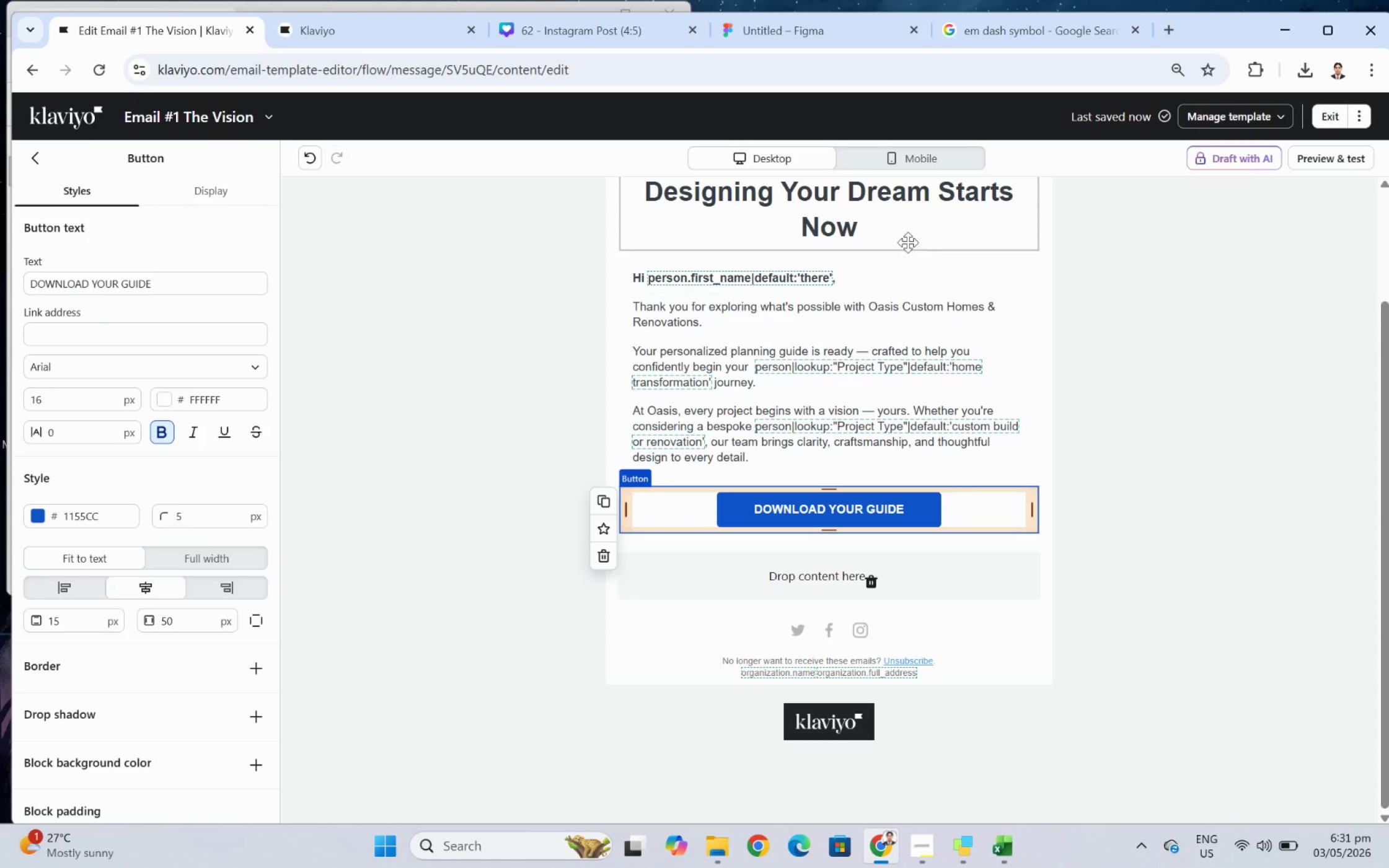 
left_click([39, 516])
 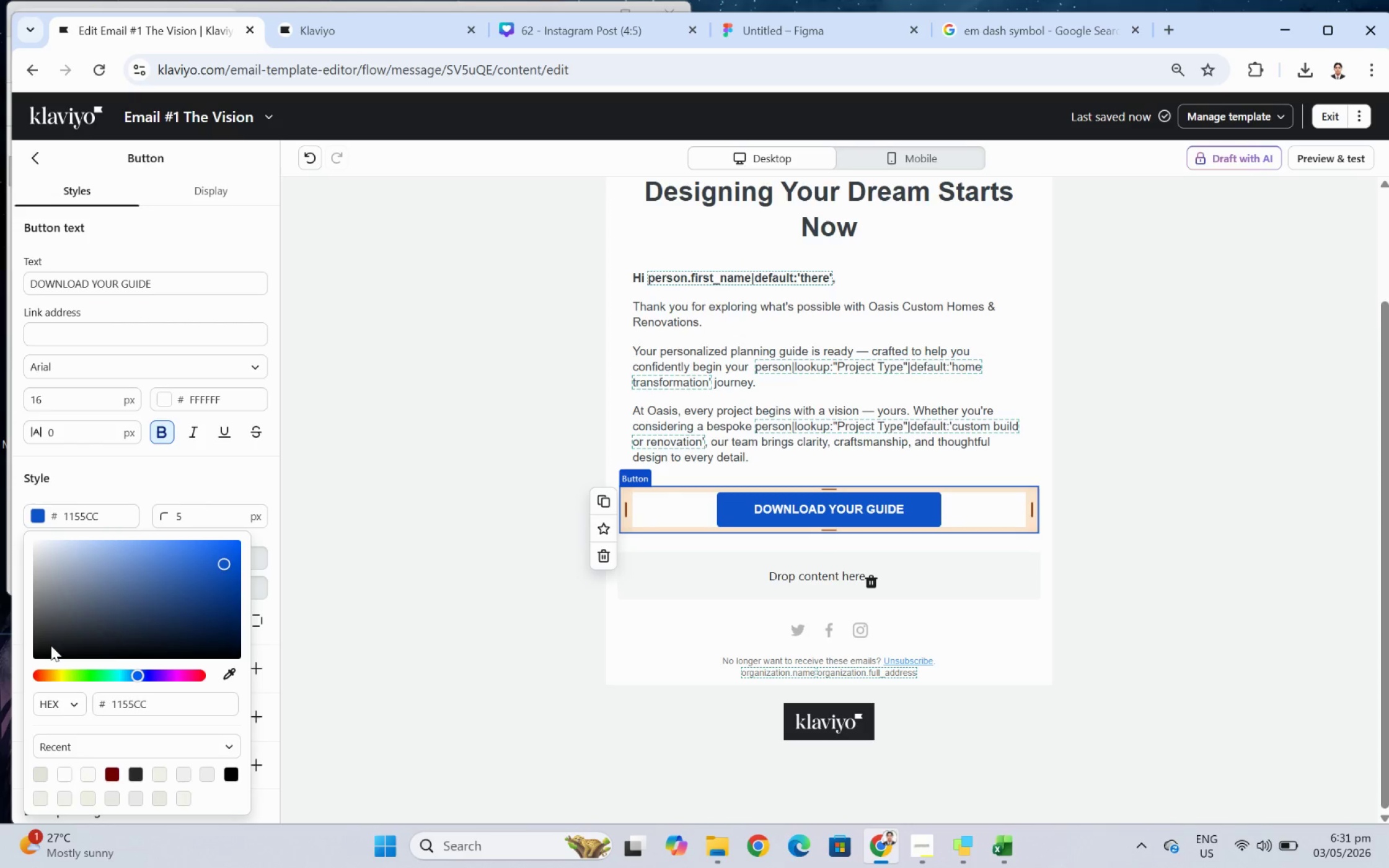 
left_click([46, 652])
 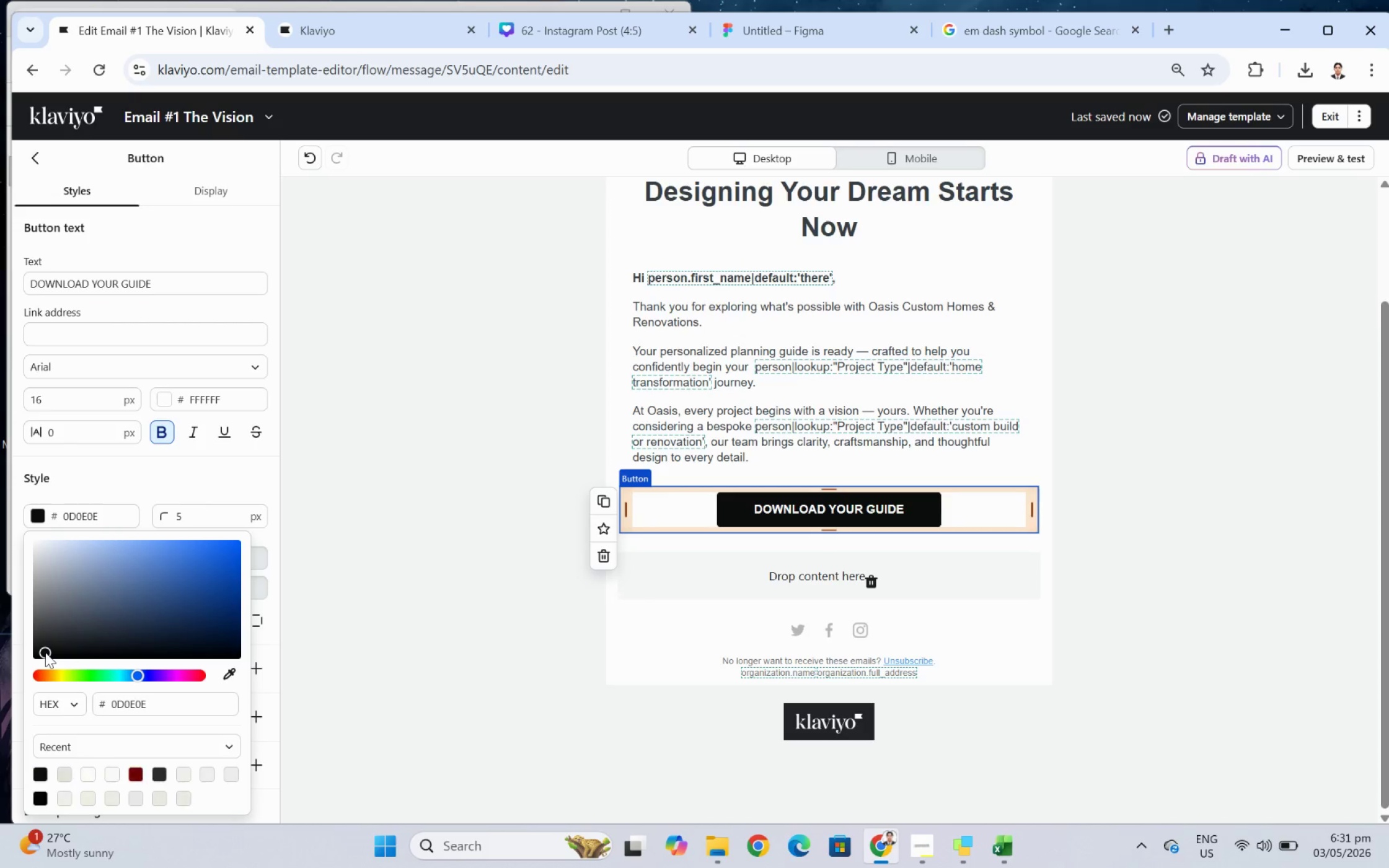 
left_click_drag(start_coordinate=[45, 652], to_coordinate=[38, 652])
 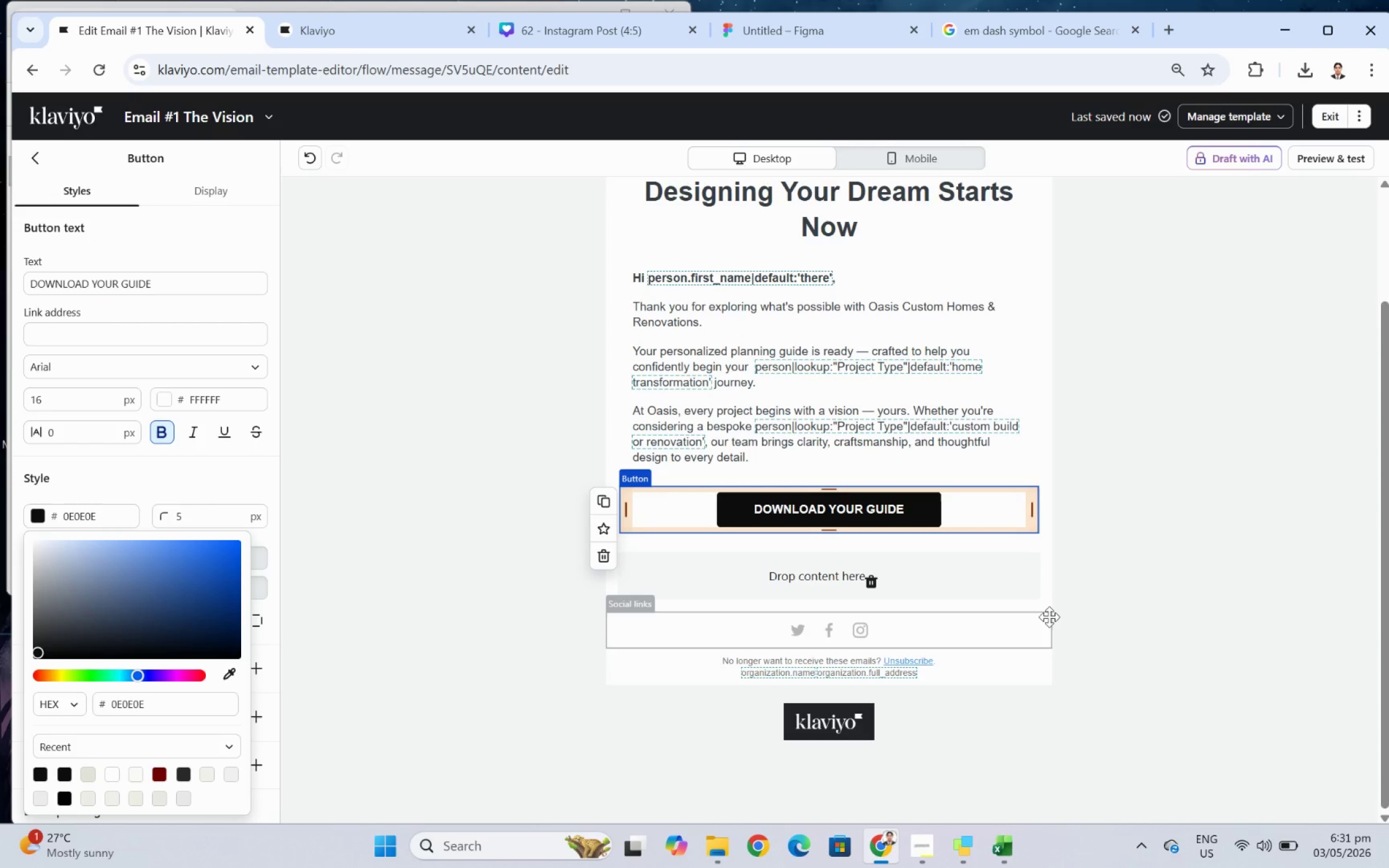 
left_click([1236, 618])
 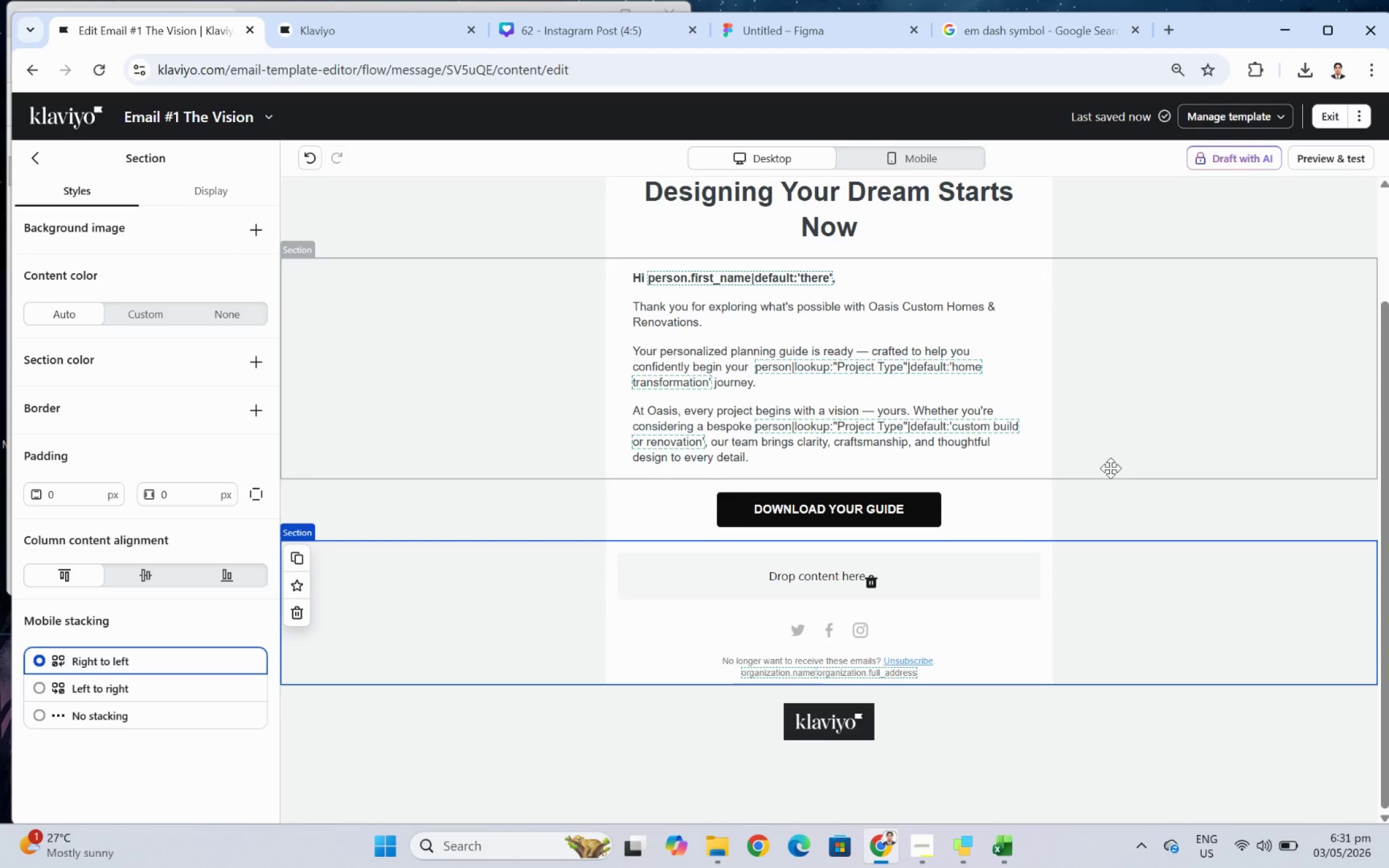 
scroll: coordinate [1121, 462], scroll_direction: up, amount: 2.0
 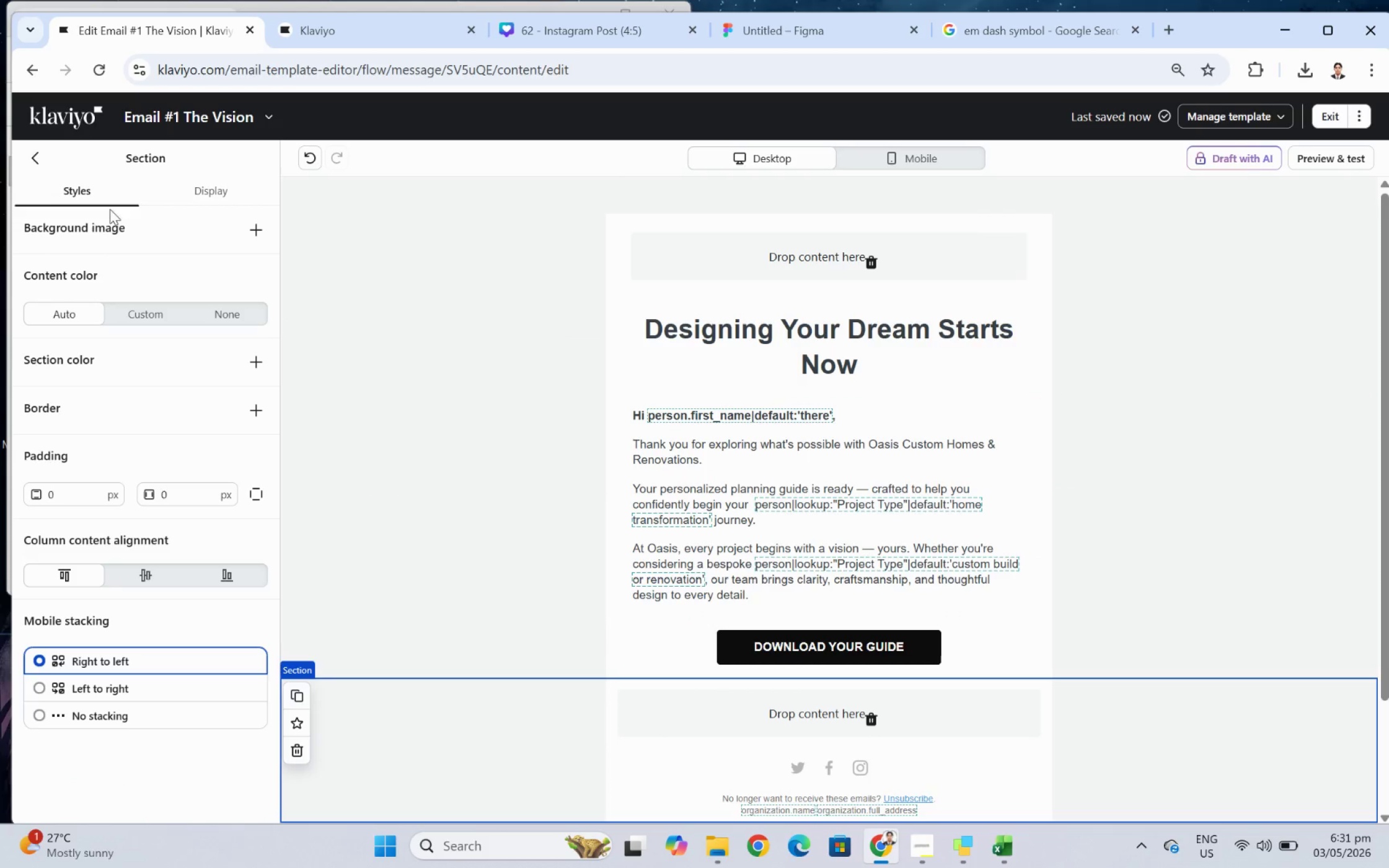 
left_click([35, 154])
 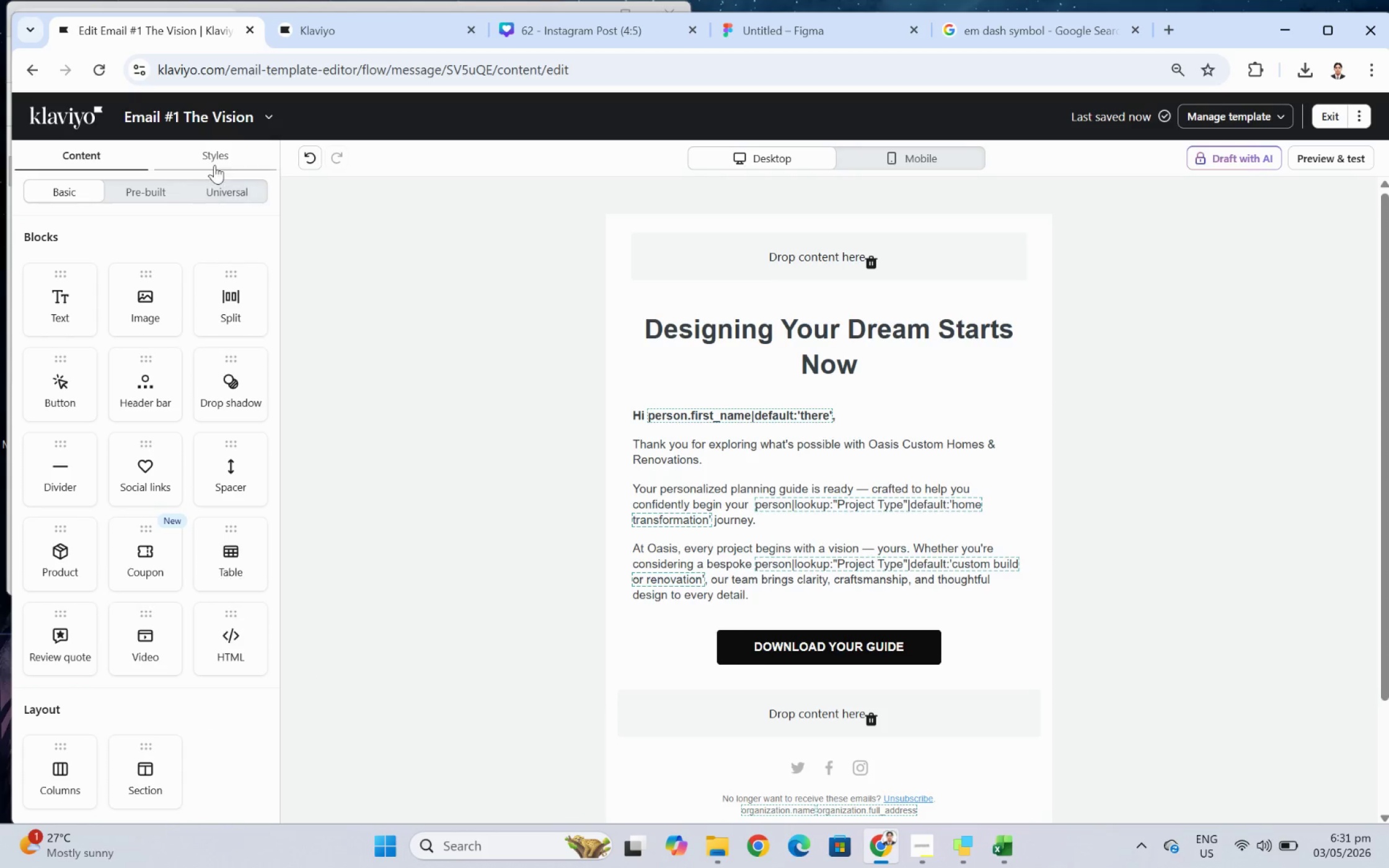 
left_click([216, 158])
 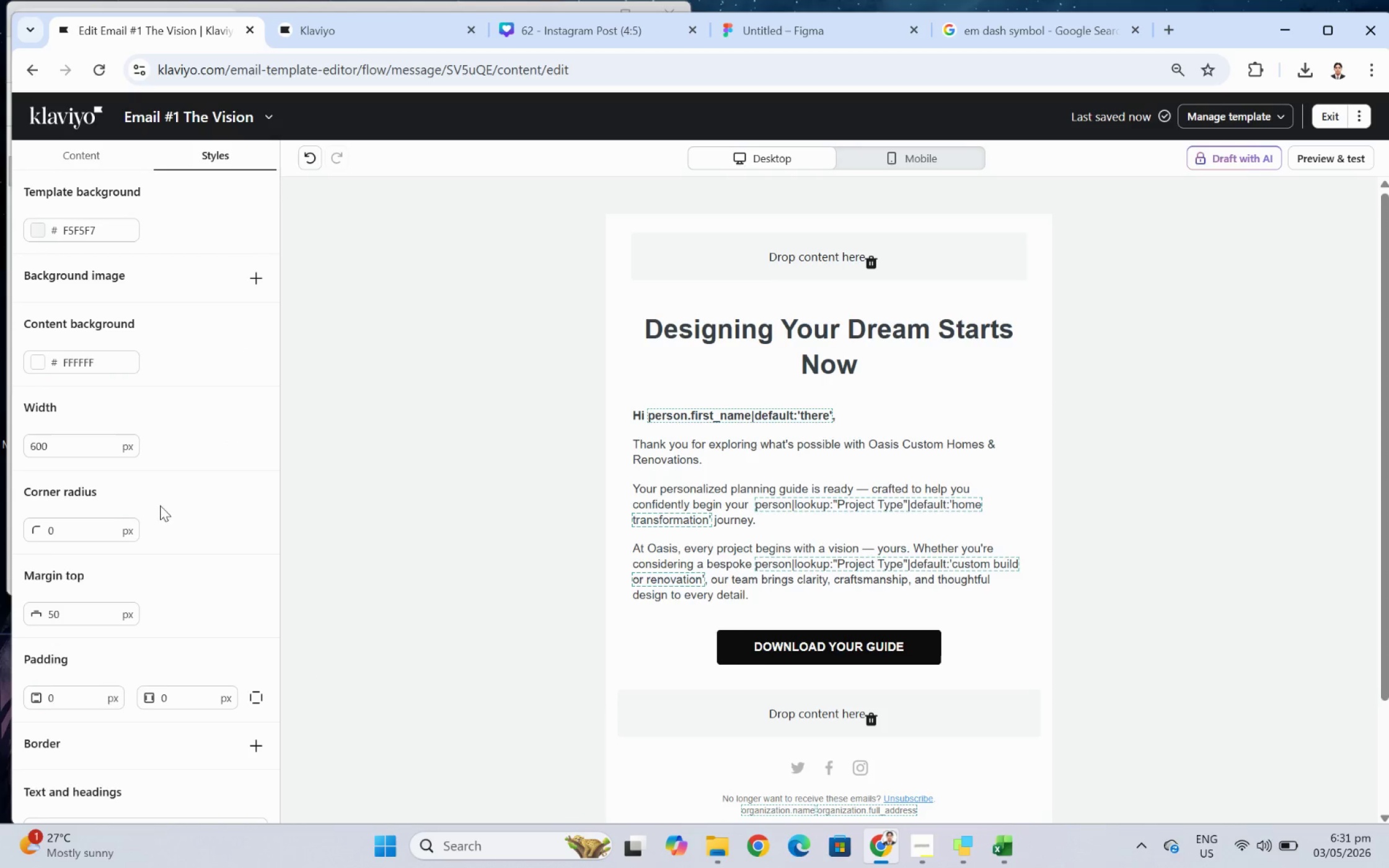 
scroll: coordinate [65, 537], scroll_direction: down, amount: 12.0
 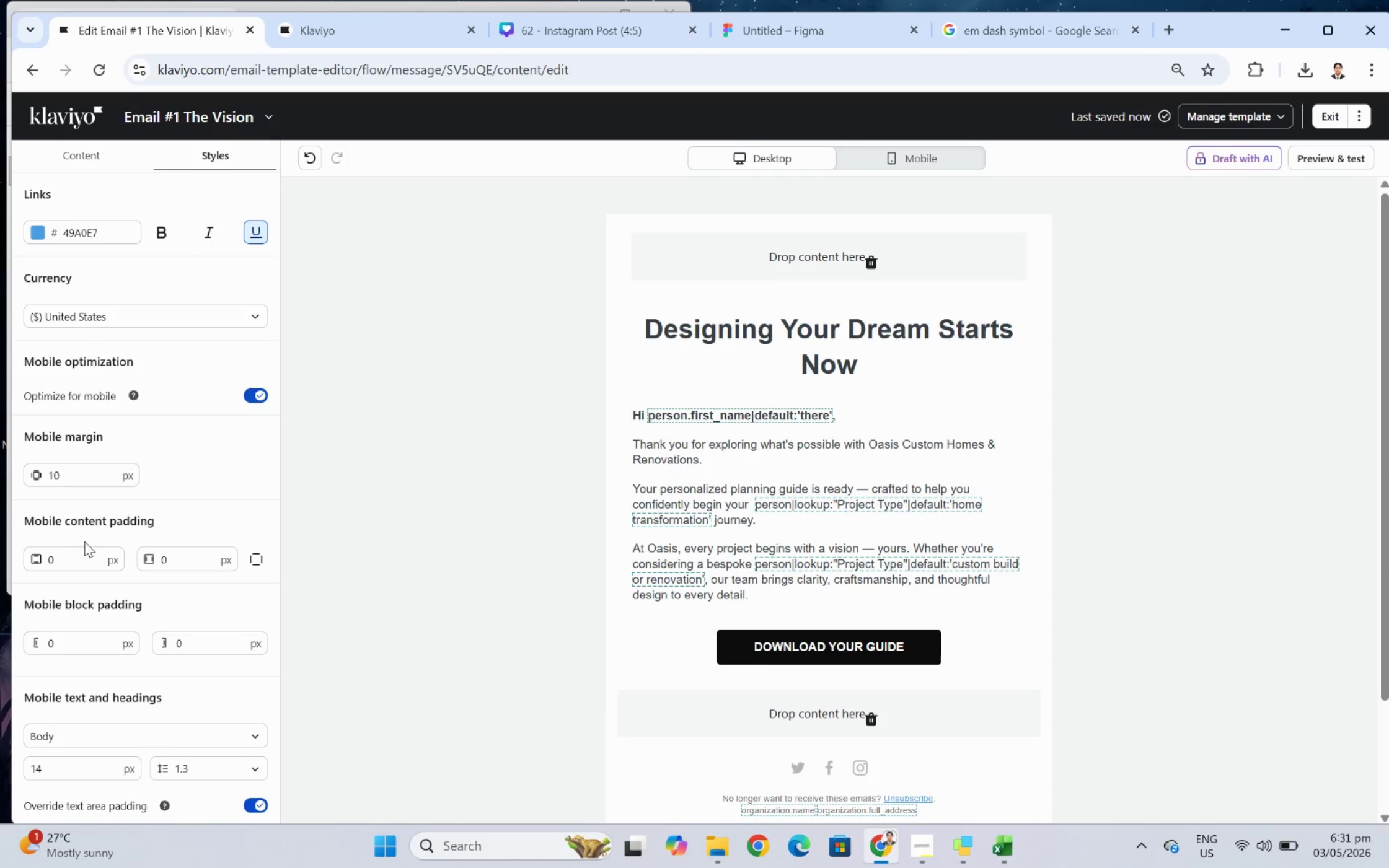 
scroll: coordinate [194, 602], scroll_direction: up, amount: 6.0
 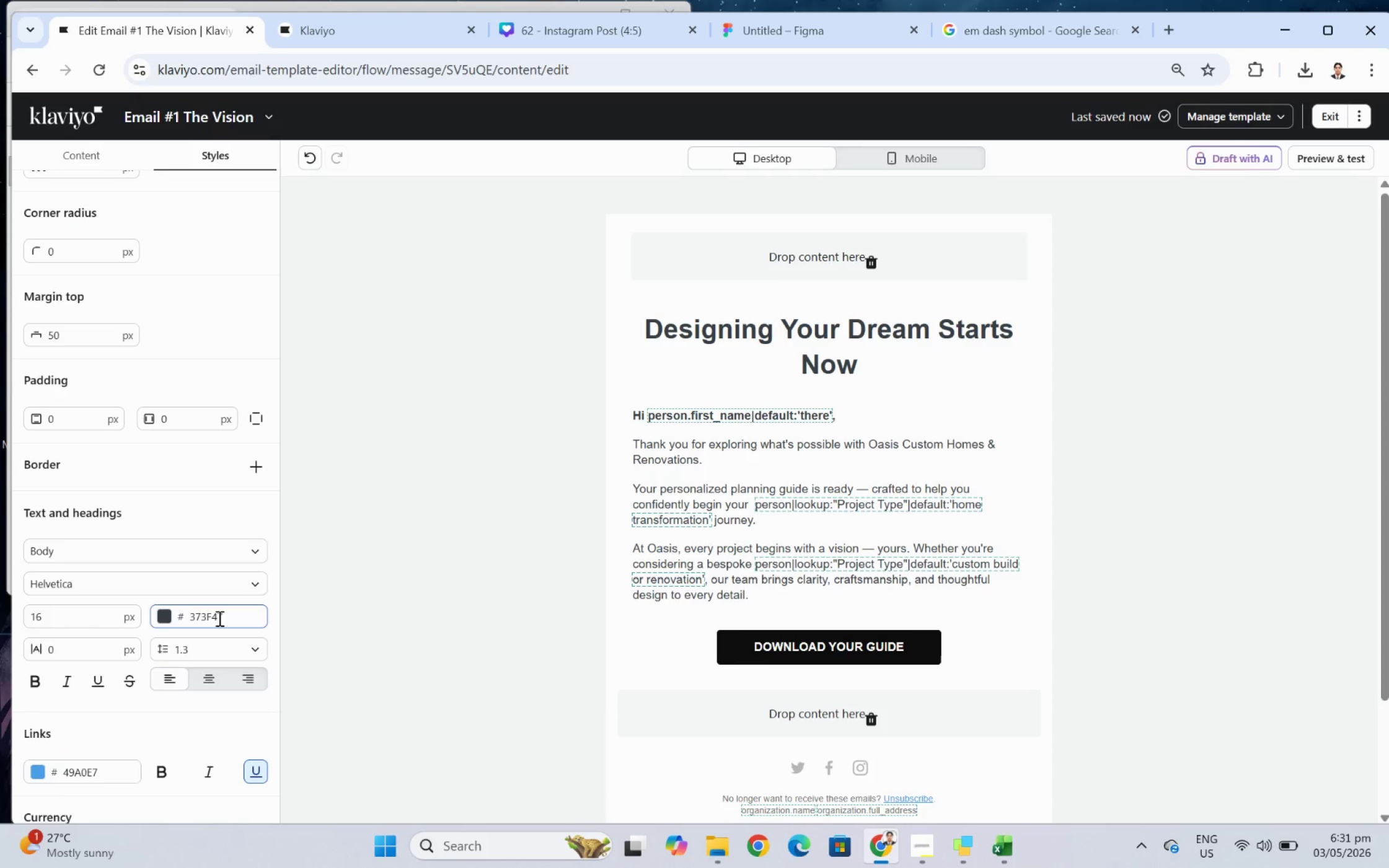 
double_click([218, 616])
 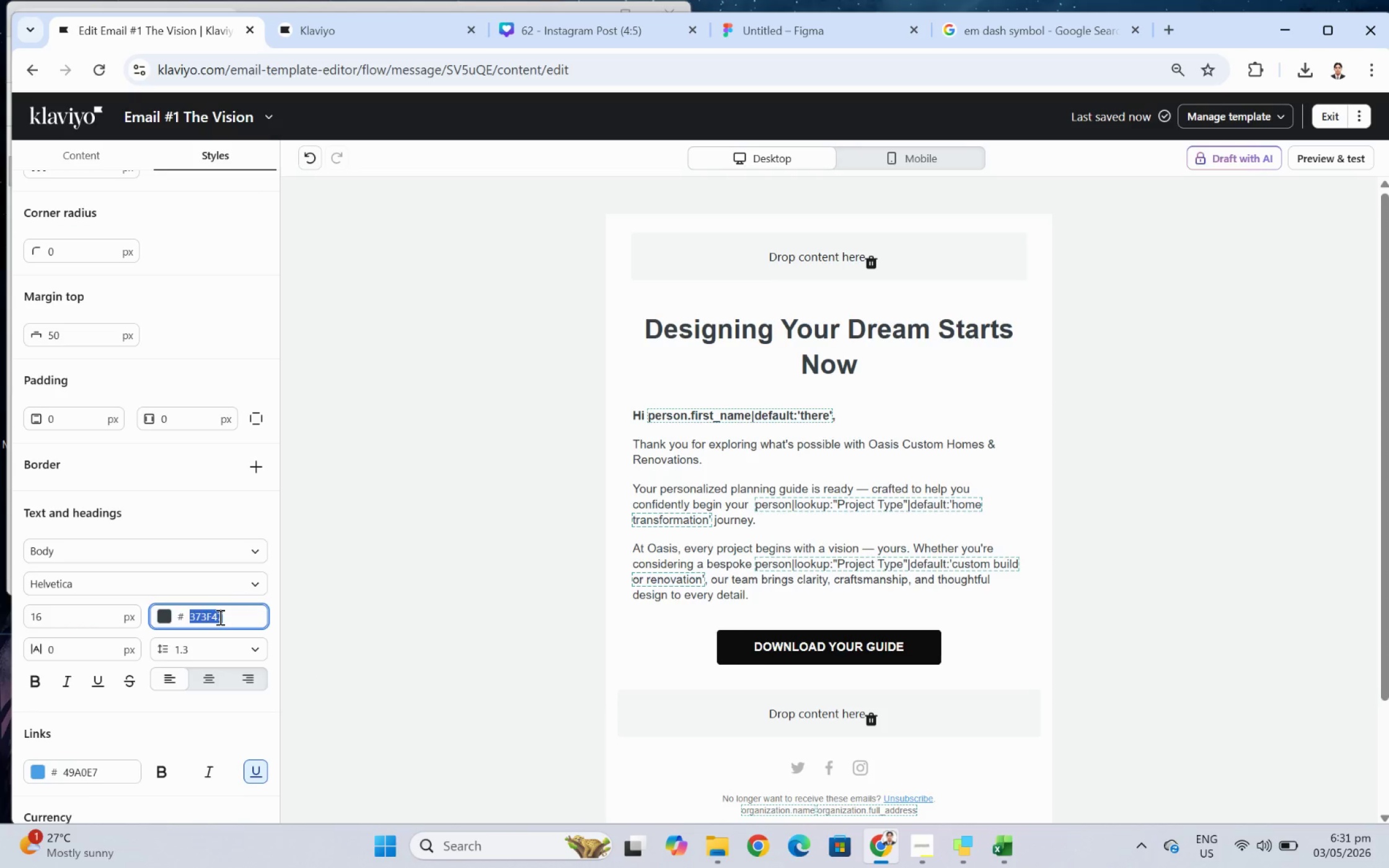 
key(Numpad2)
 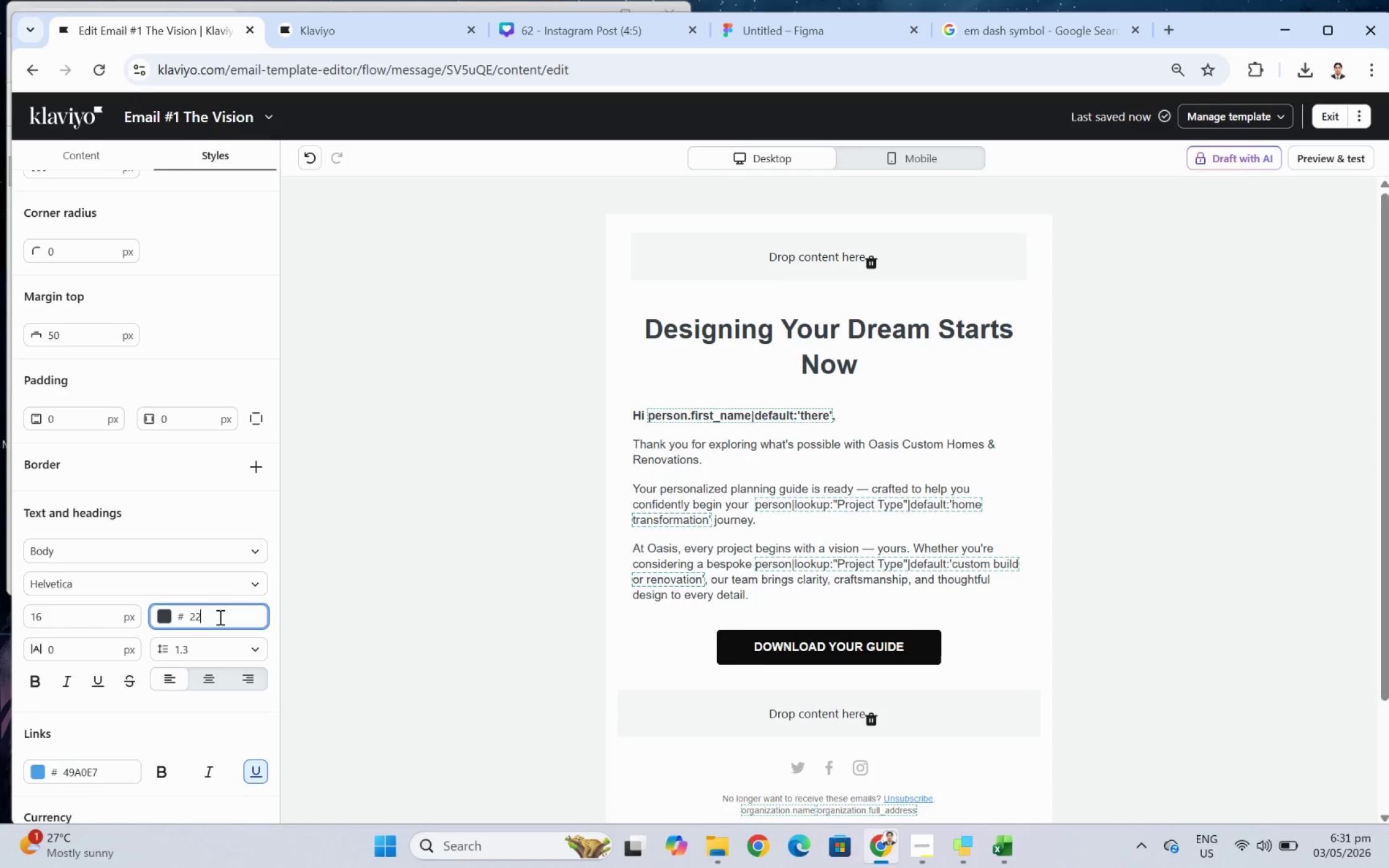 
key(Numpad2)
 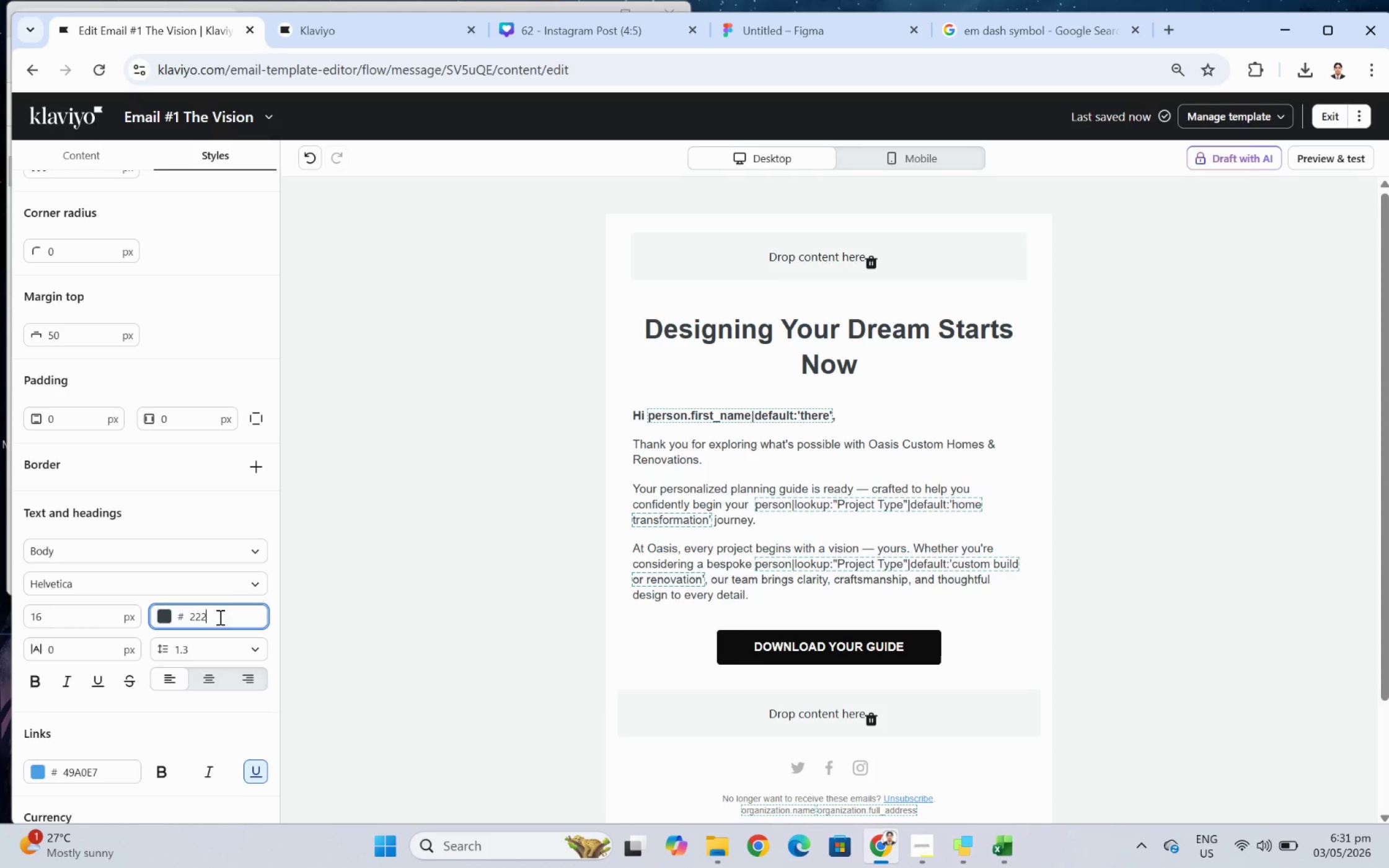 
key(Numpad2)
 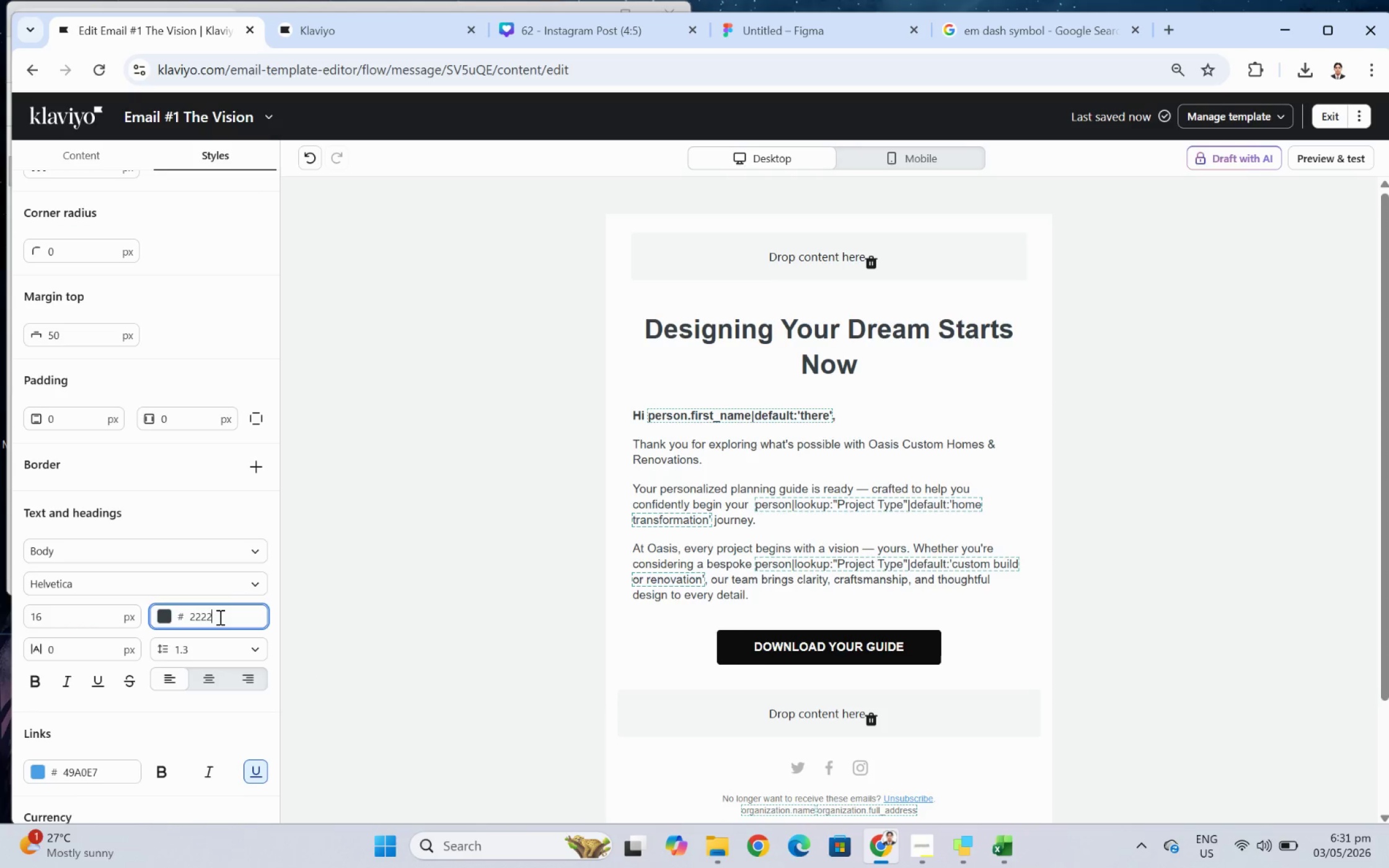 
key(Numpad2)
 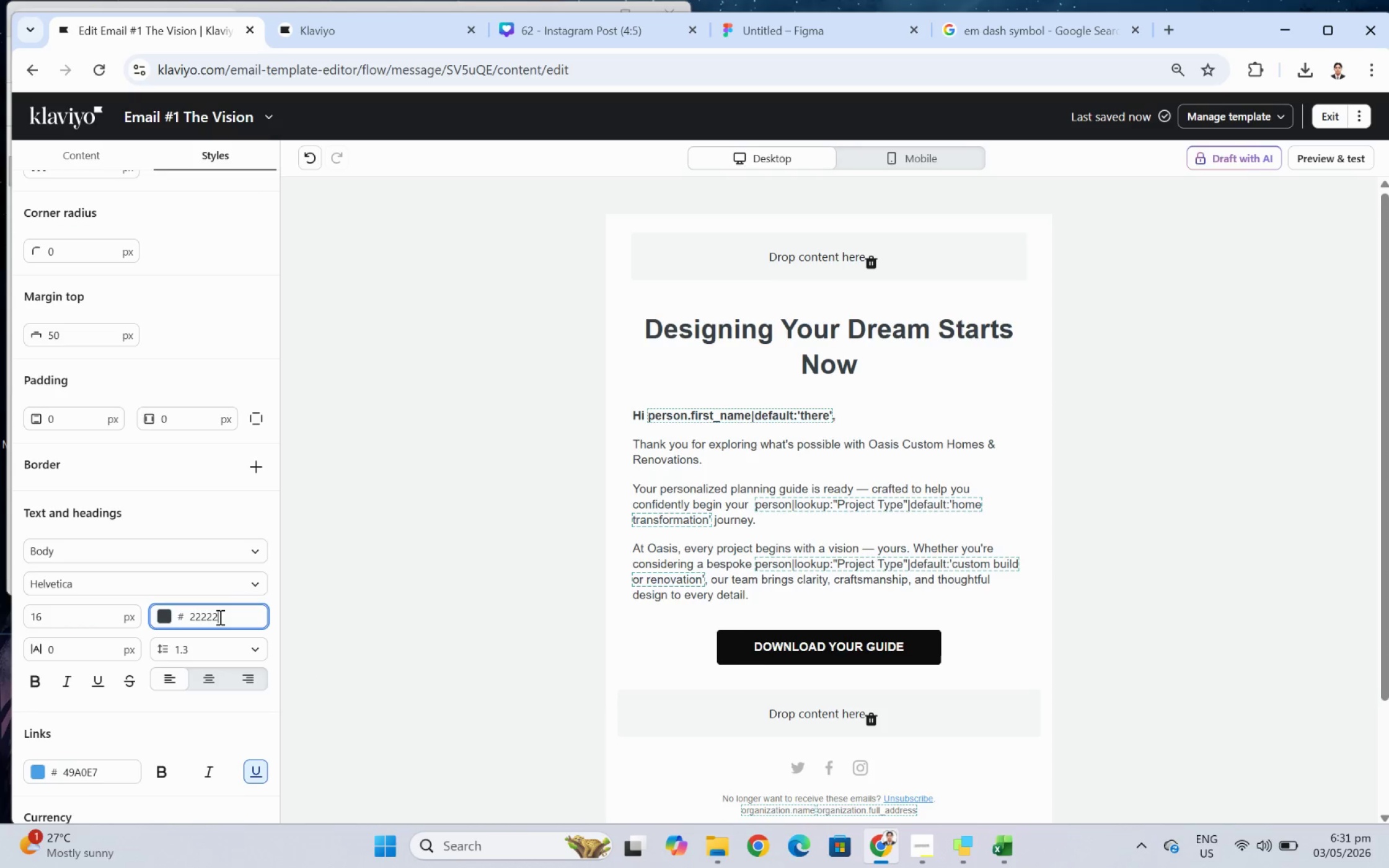 
key(Numpad2)
 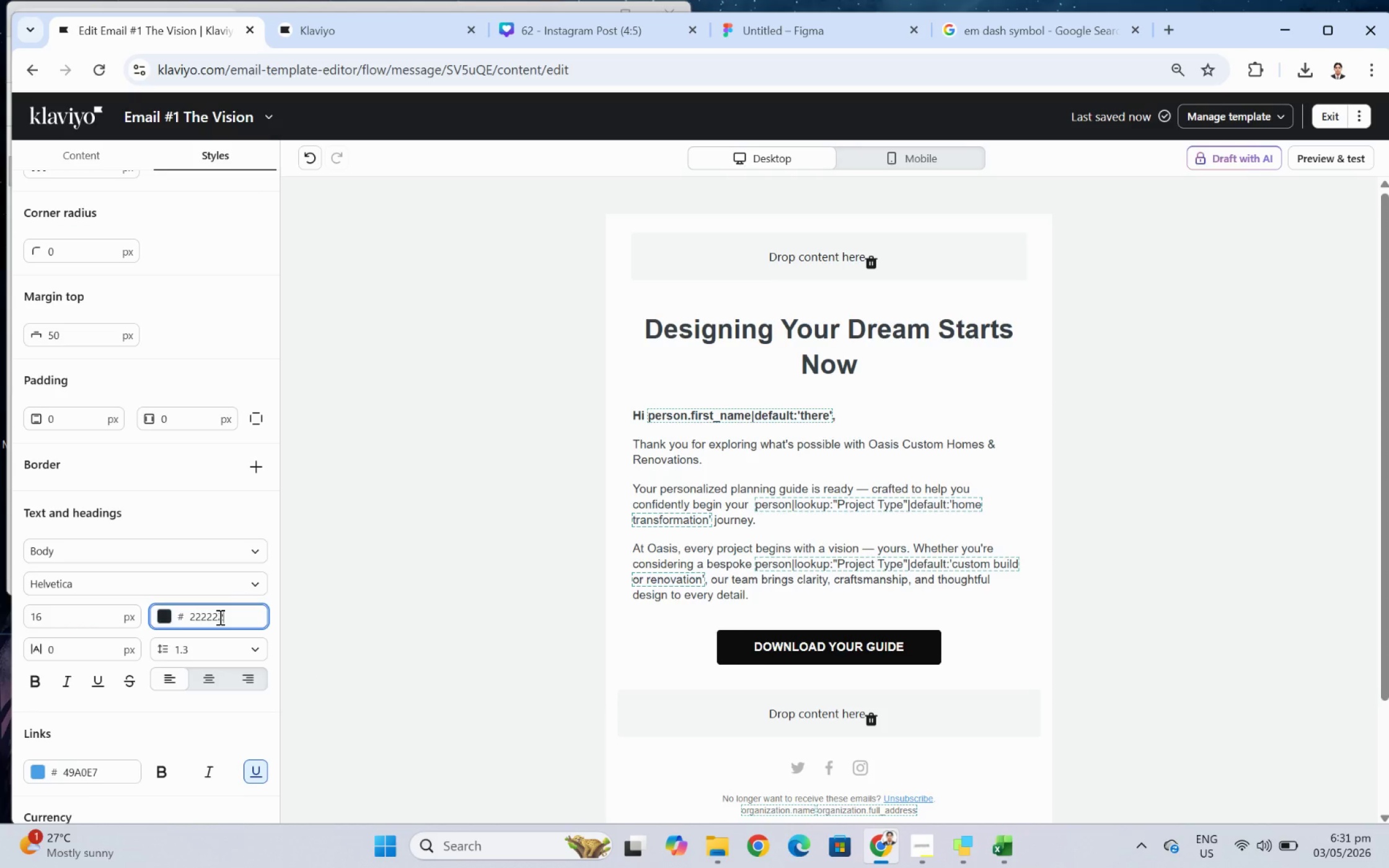 
key(Numpad2)
 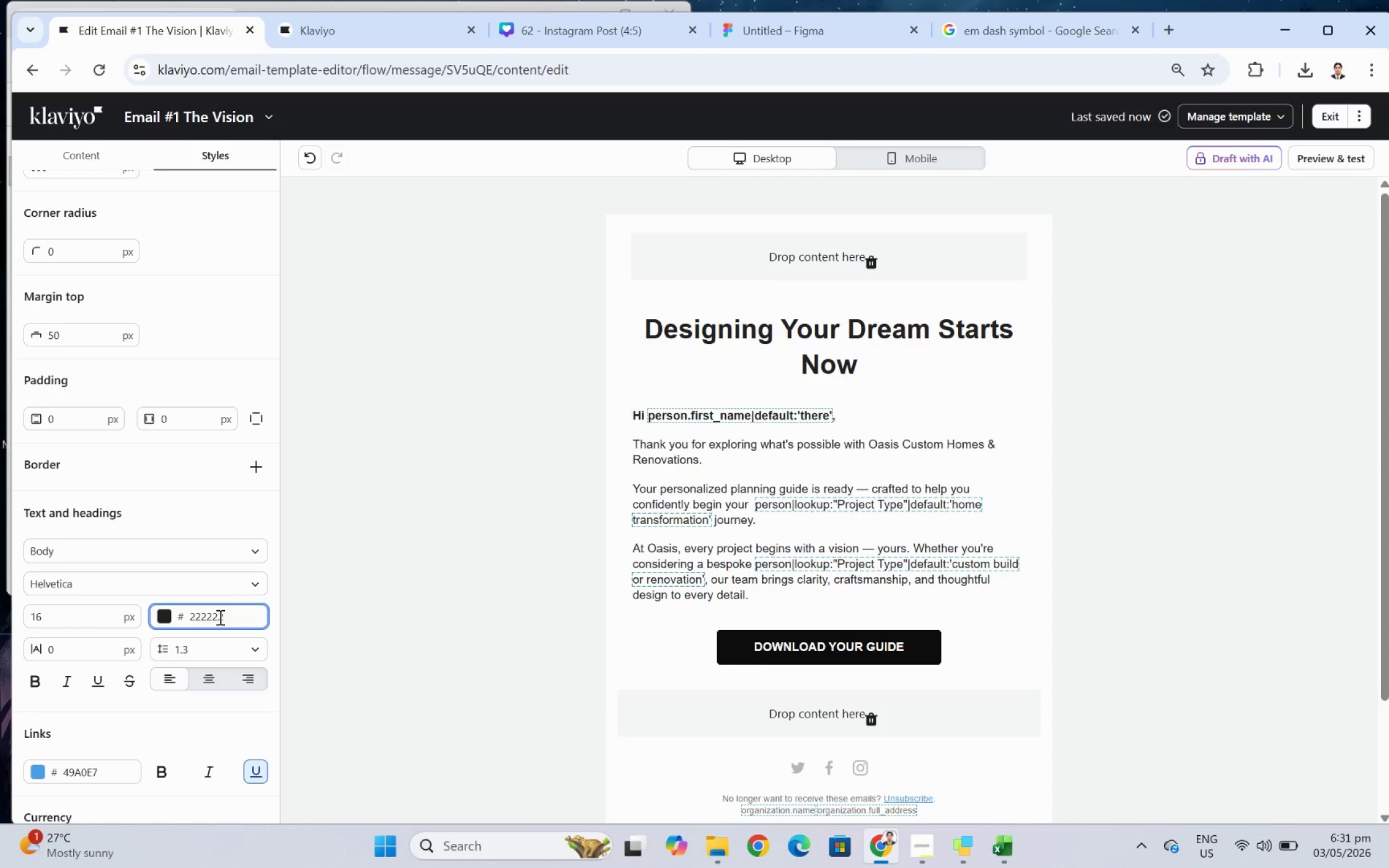 
key(NumpadEnter)
 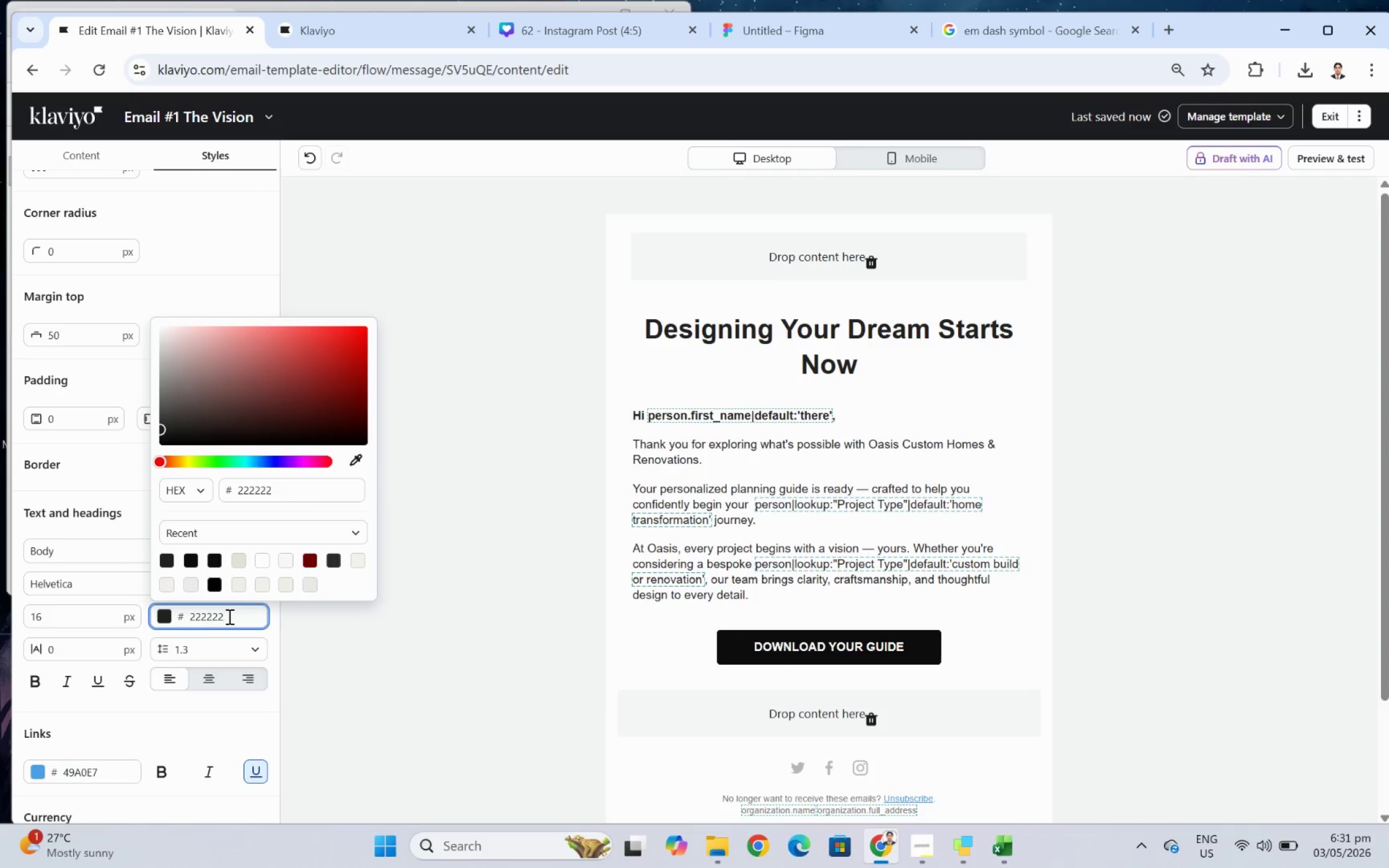 
key(NumpadEnter)
 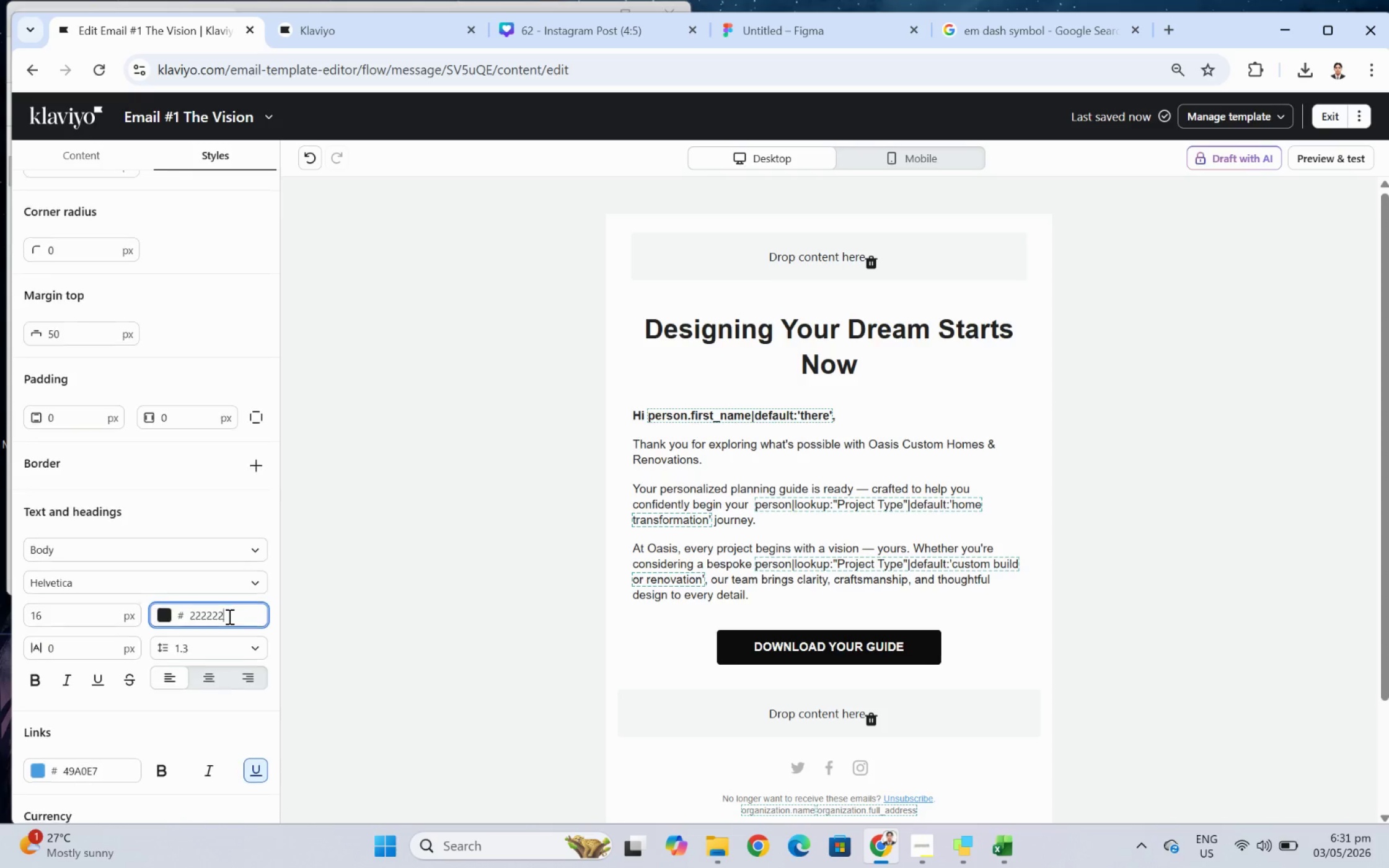 
scroll: coordinate [218, 642], scroll_direction: down, amount: 9.0
 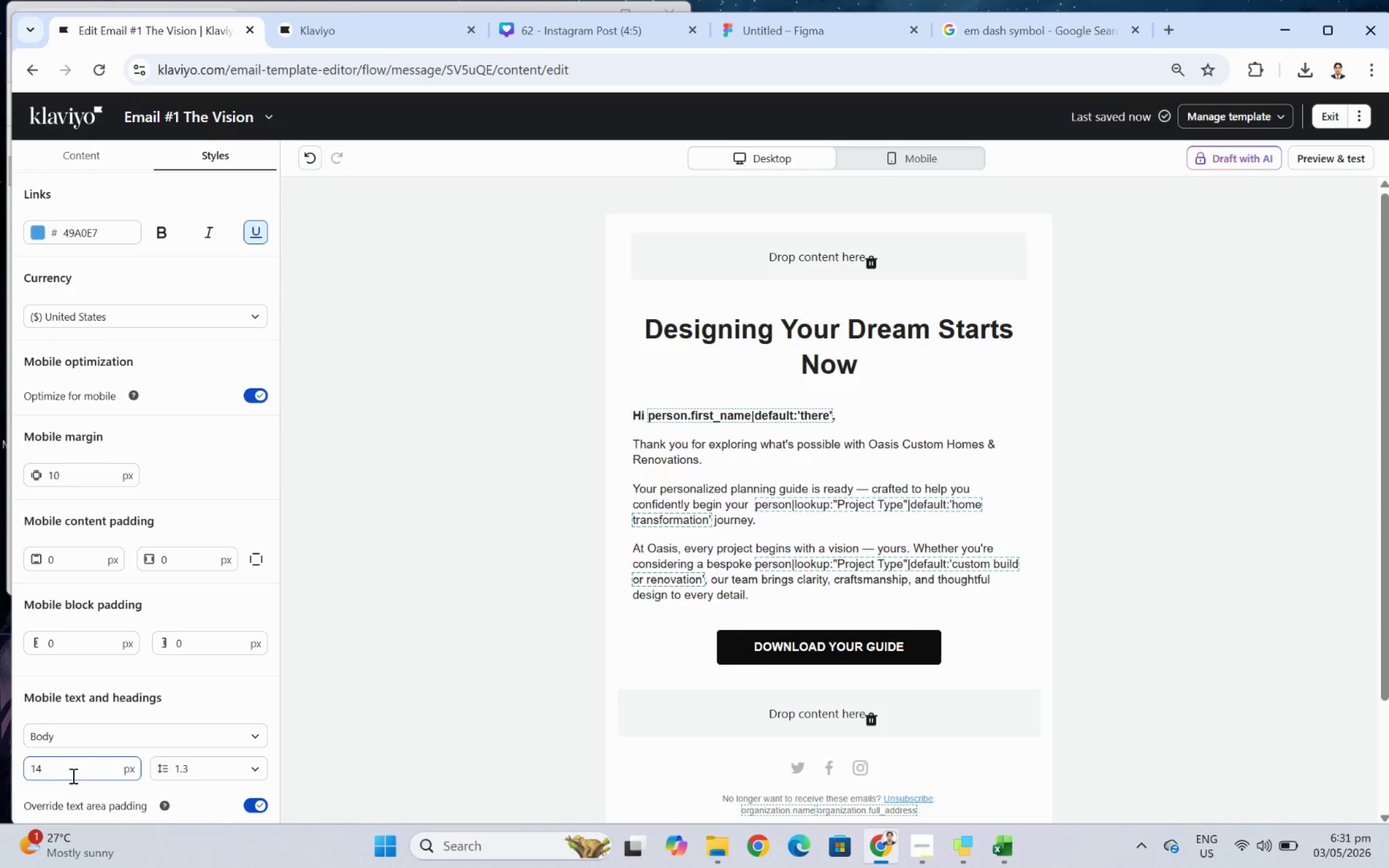 
double_click([72, 775])
 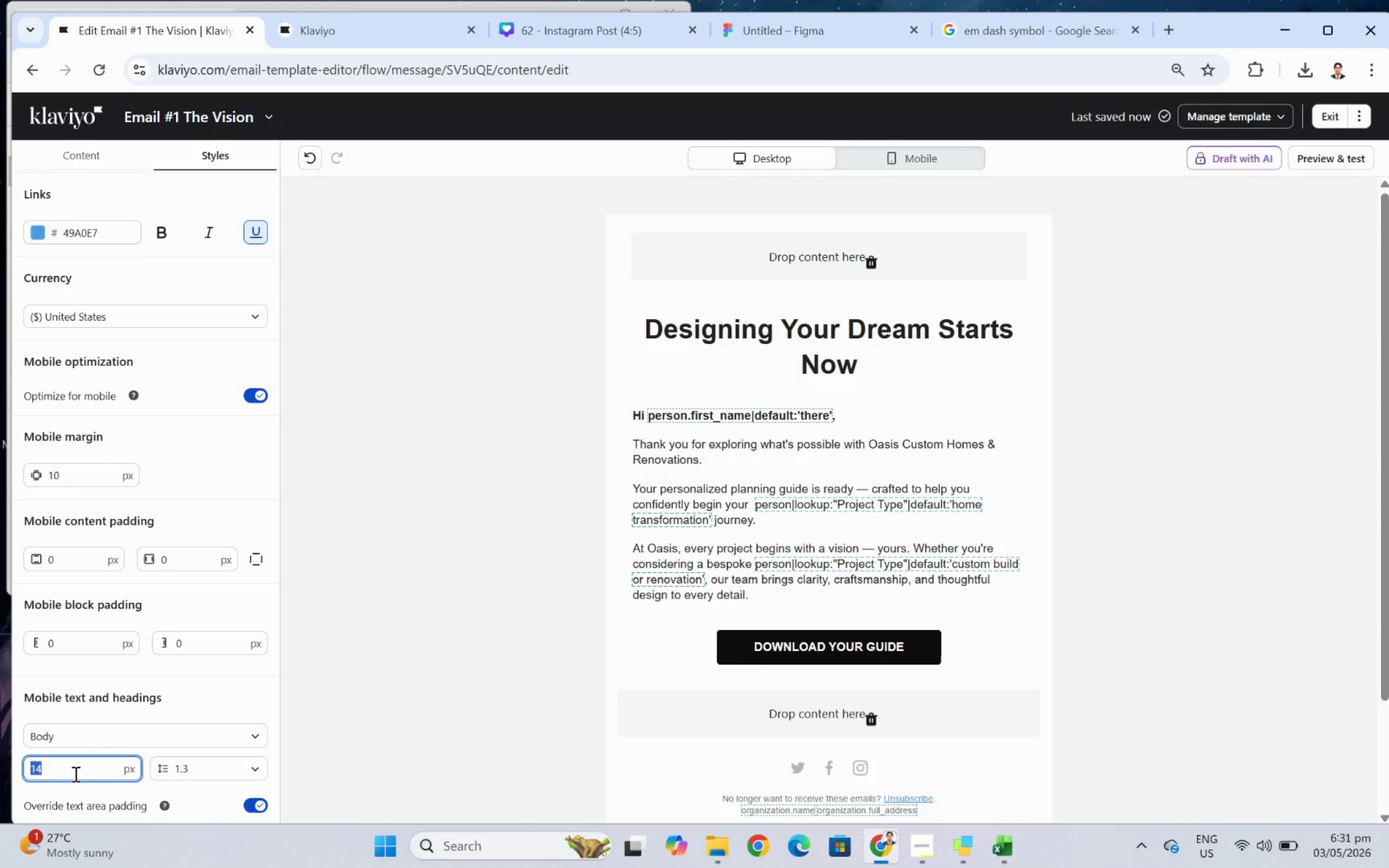 
key(Numpad1)
 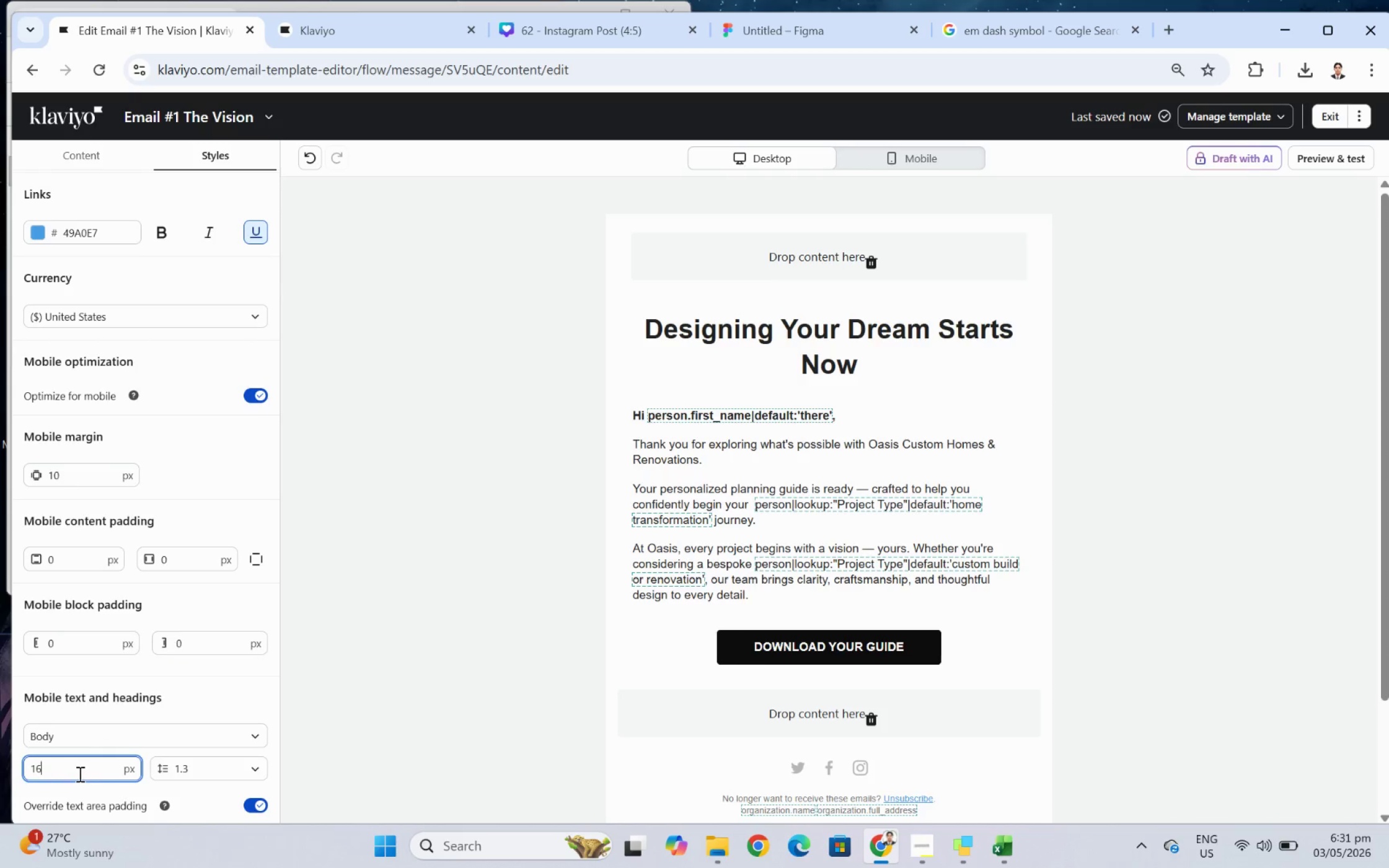 
key(Numpad6)
 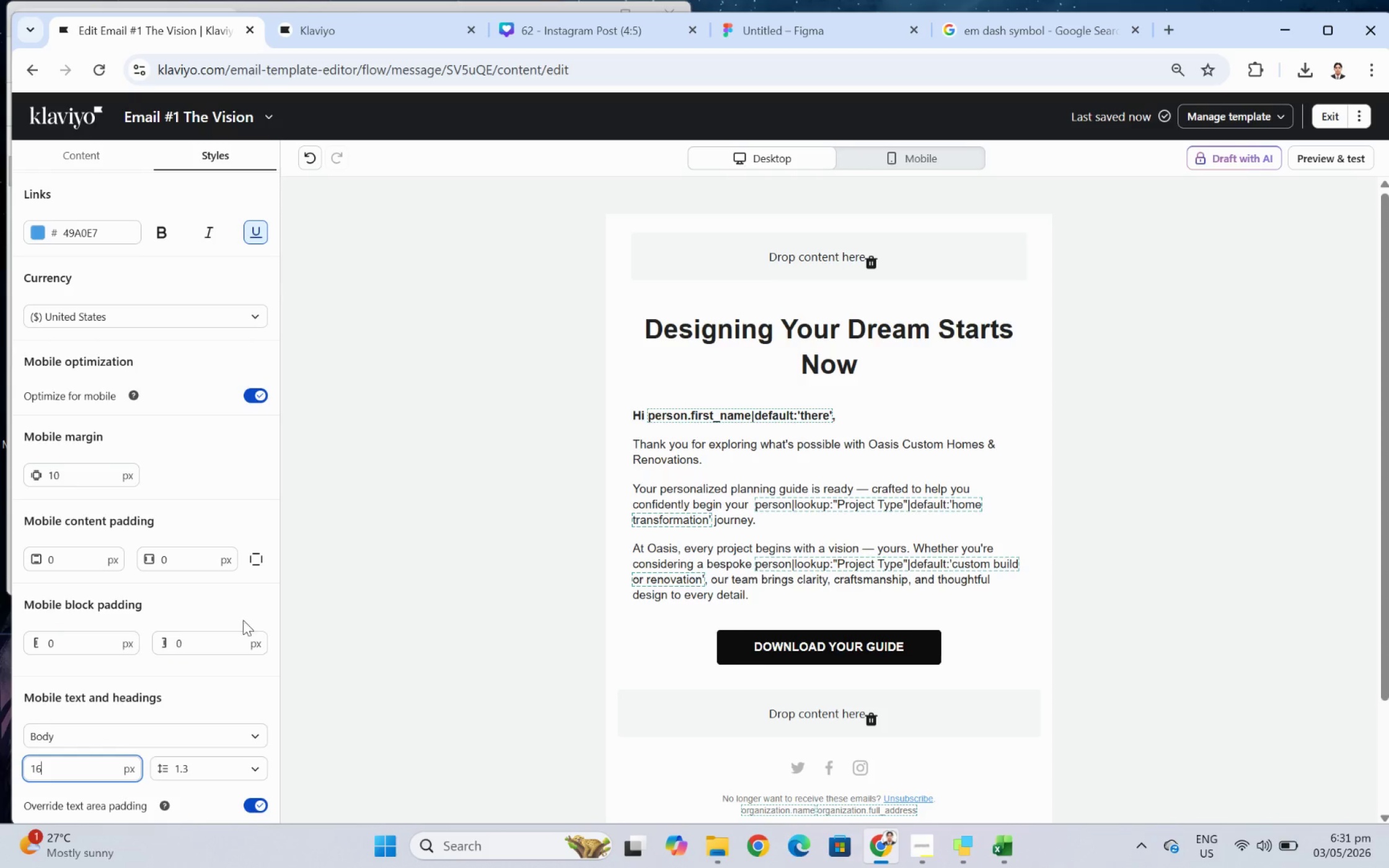 
scroll: coordinate [109, 409], scroll_direction: up, amount: 17.0
 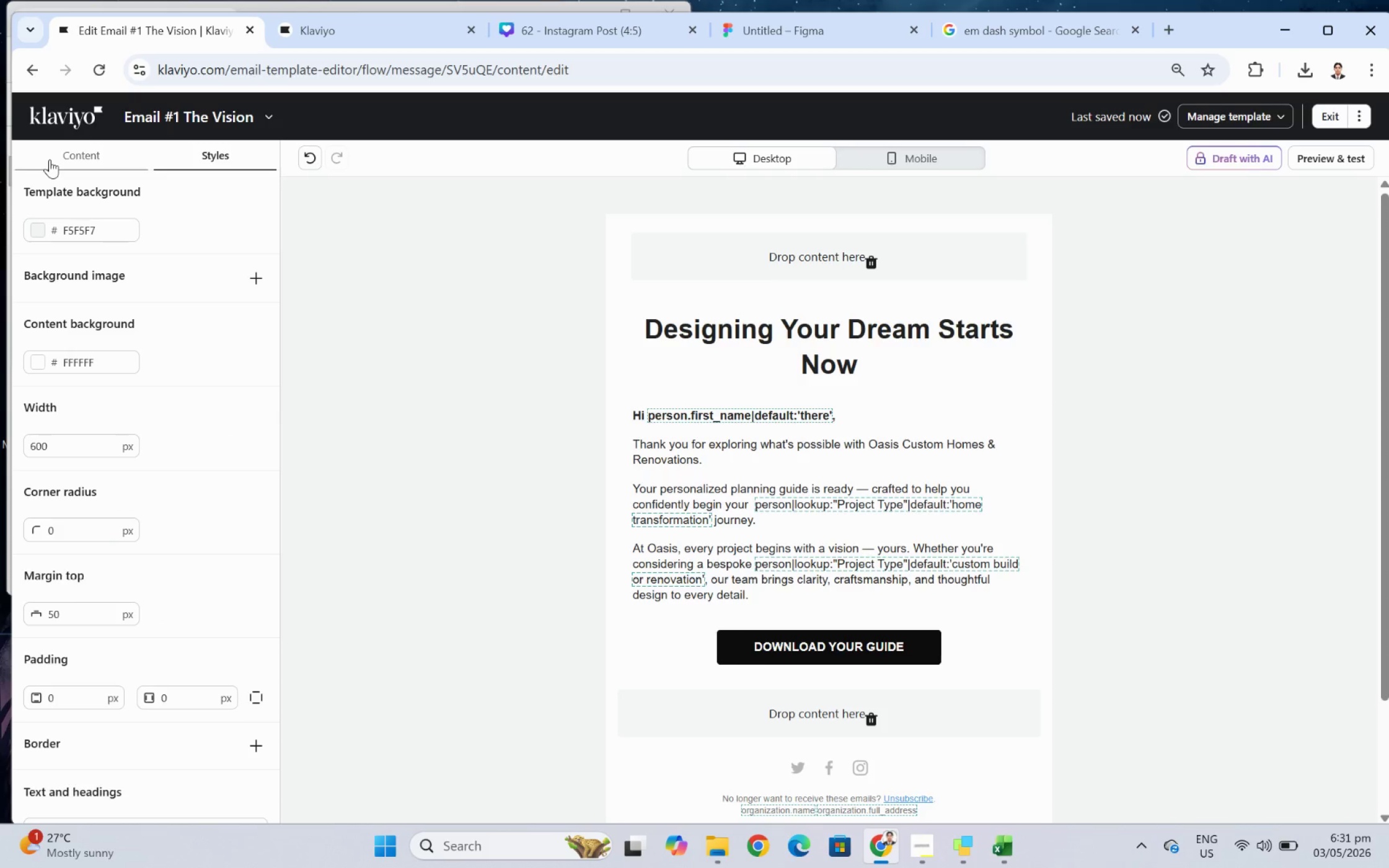 
left_click([50, 159])
 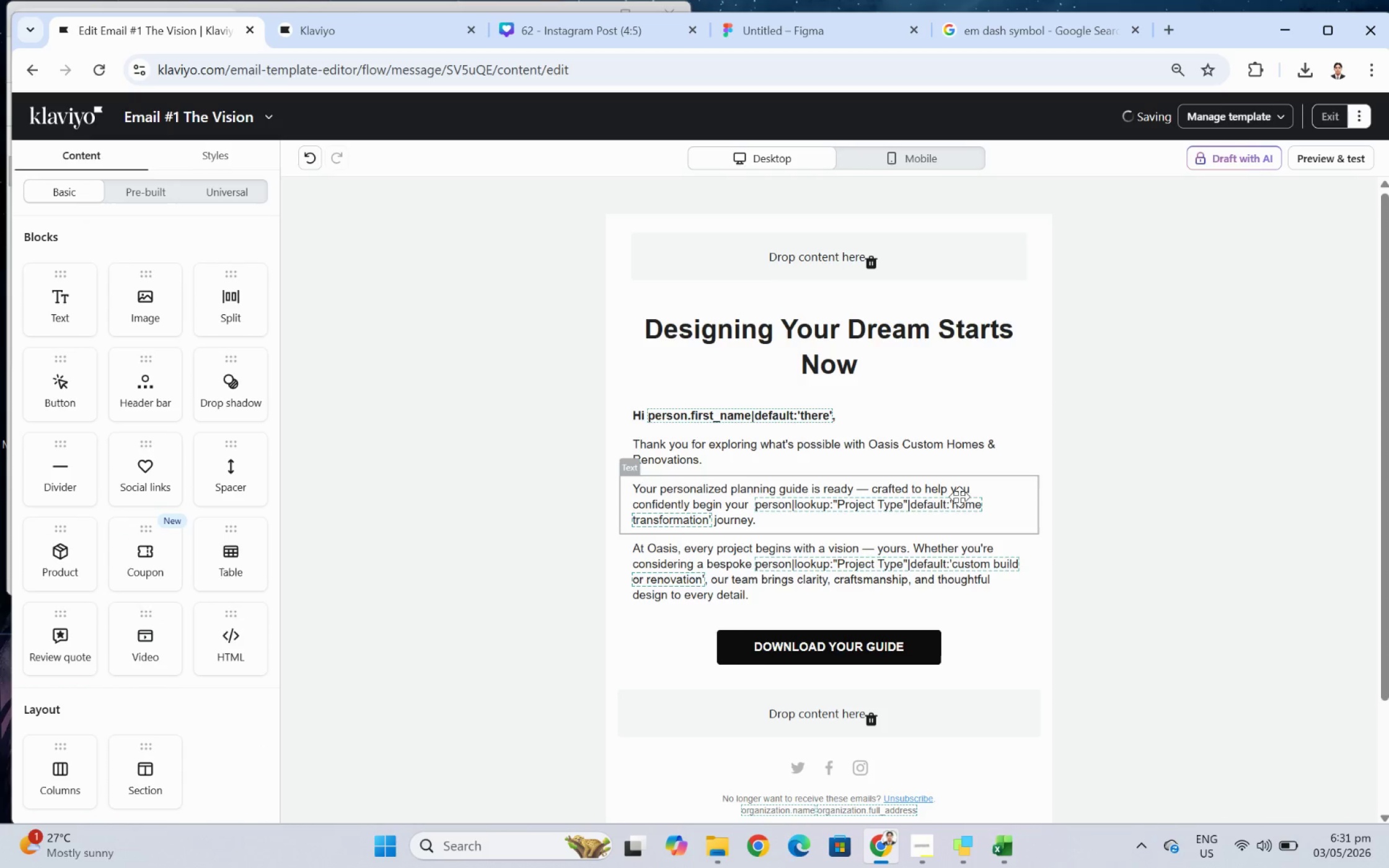 
left_click([960, 496])
 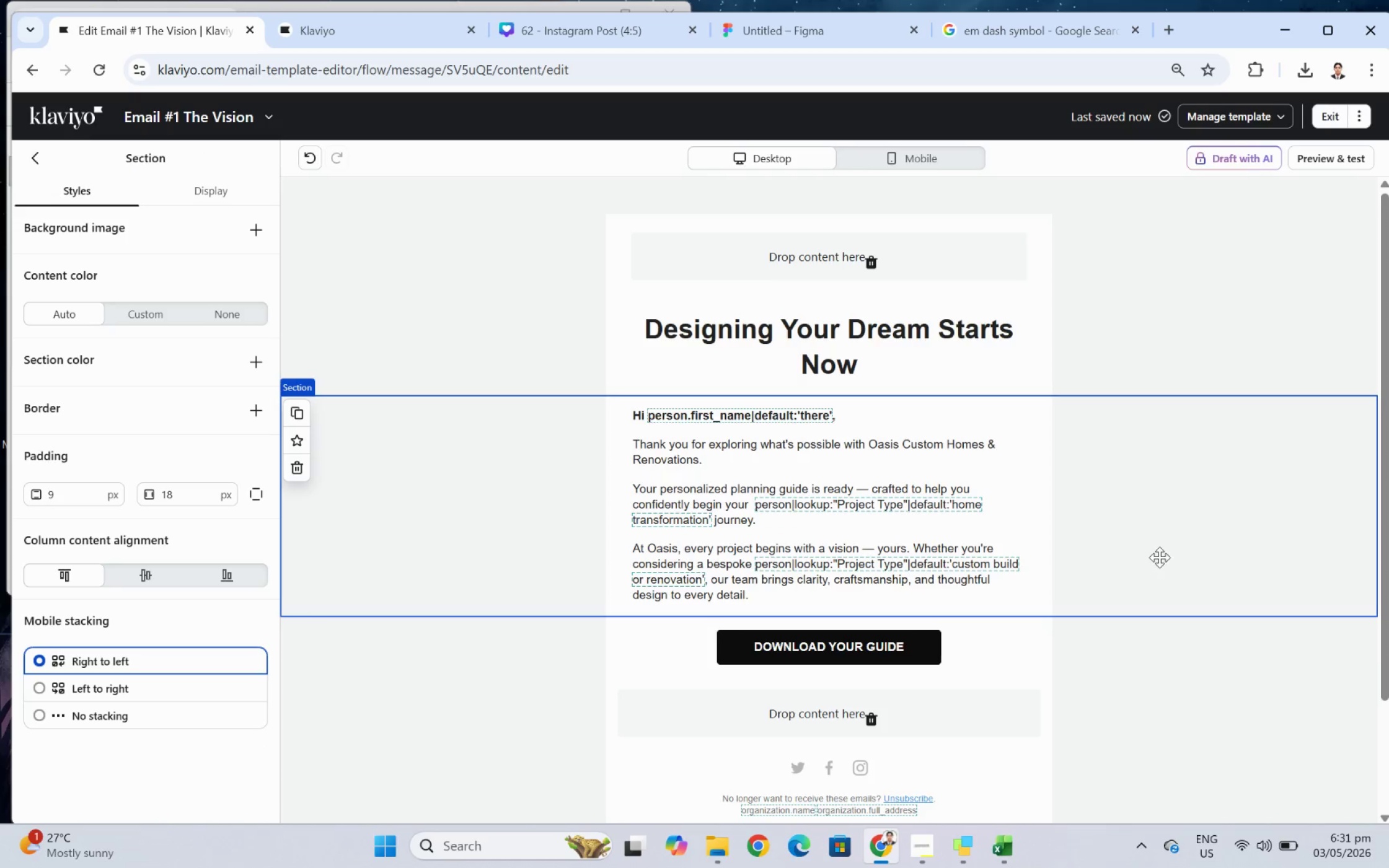 
scroll: coordinate [1155, 556], scroll_direction: down, amount: 2.0
 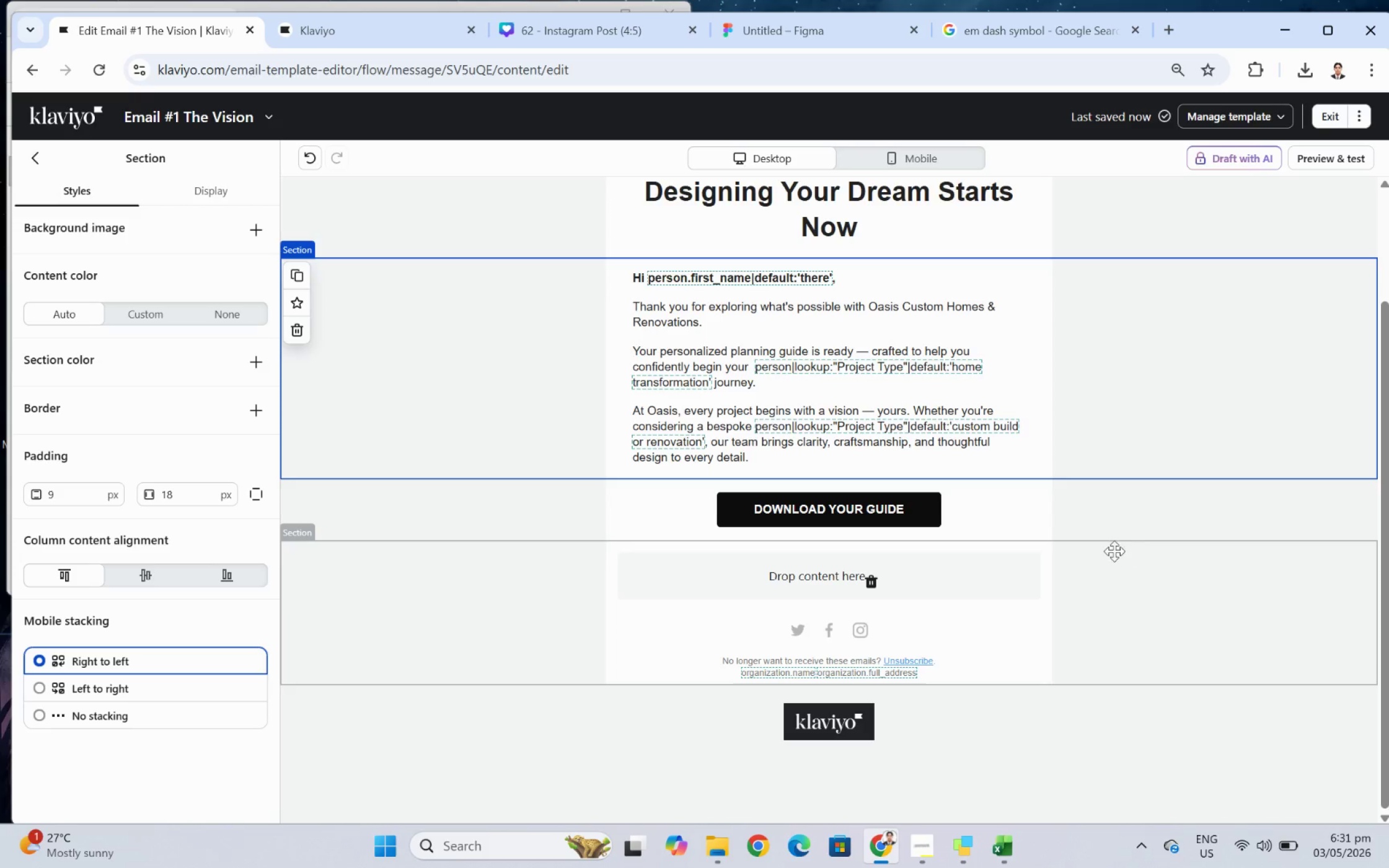 
scroll: coordinate [1054, 538], scroll_direction: up, amount: 3.0
 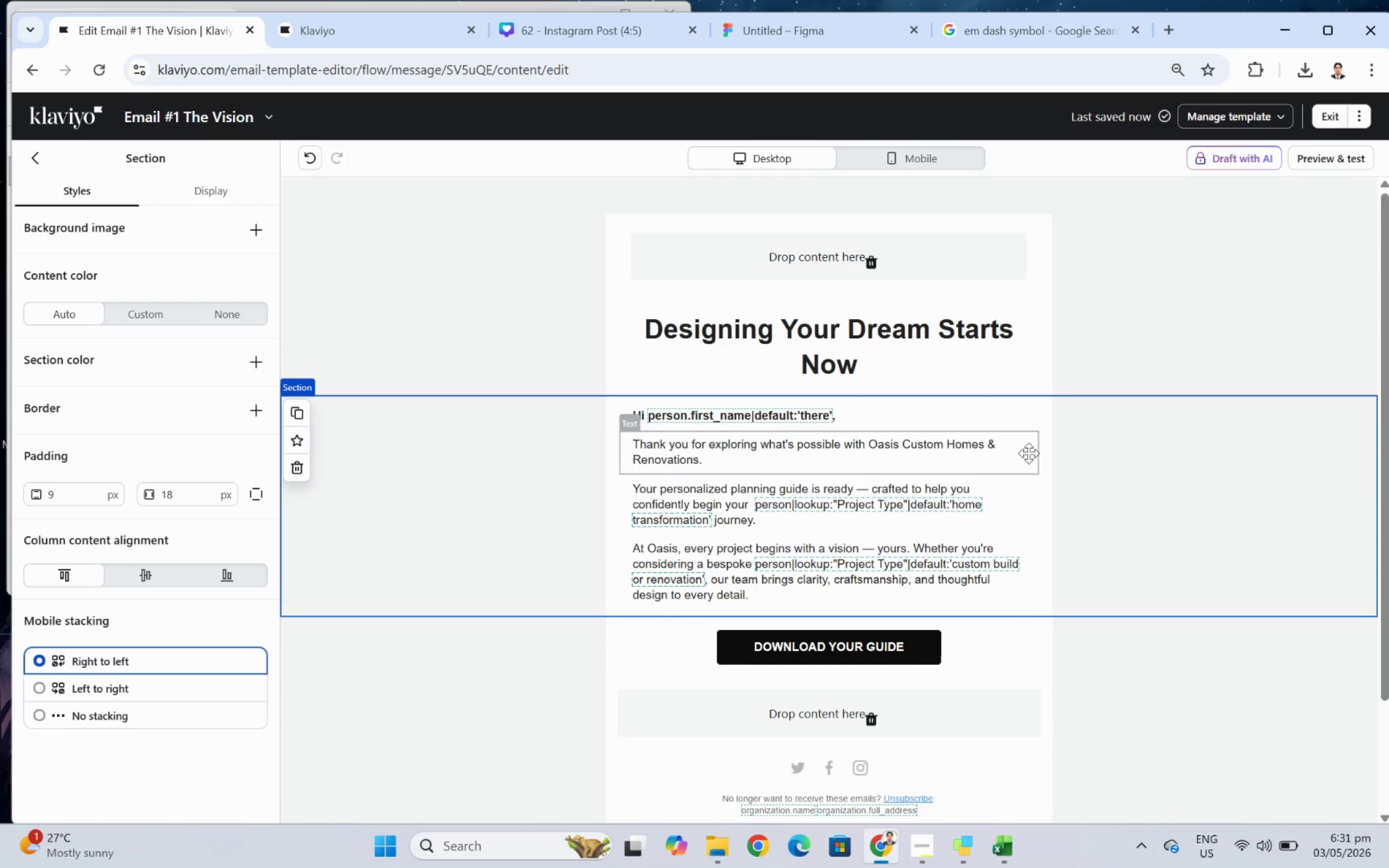 
scroll: coordinate [1351, 515], scroll_direction: down, amount: 2.0
 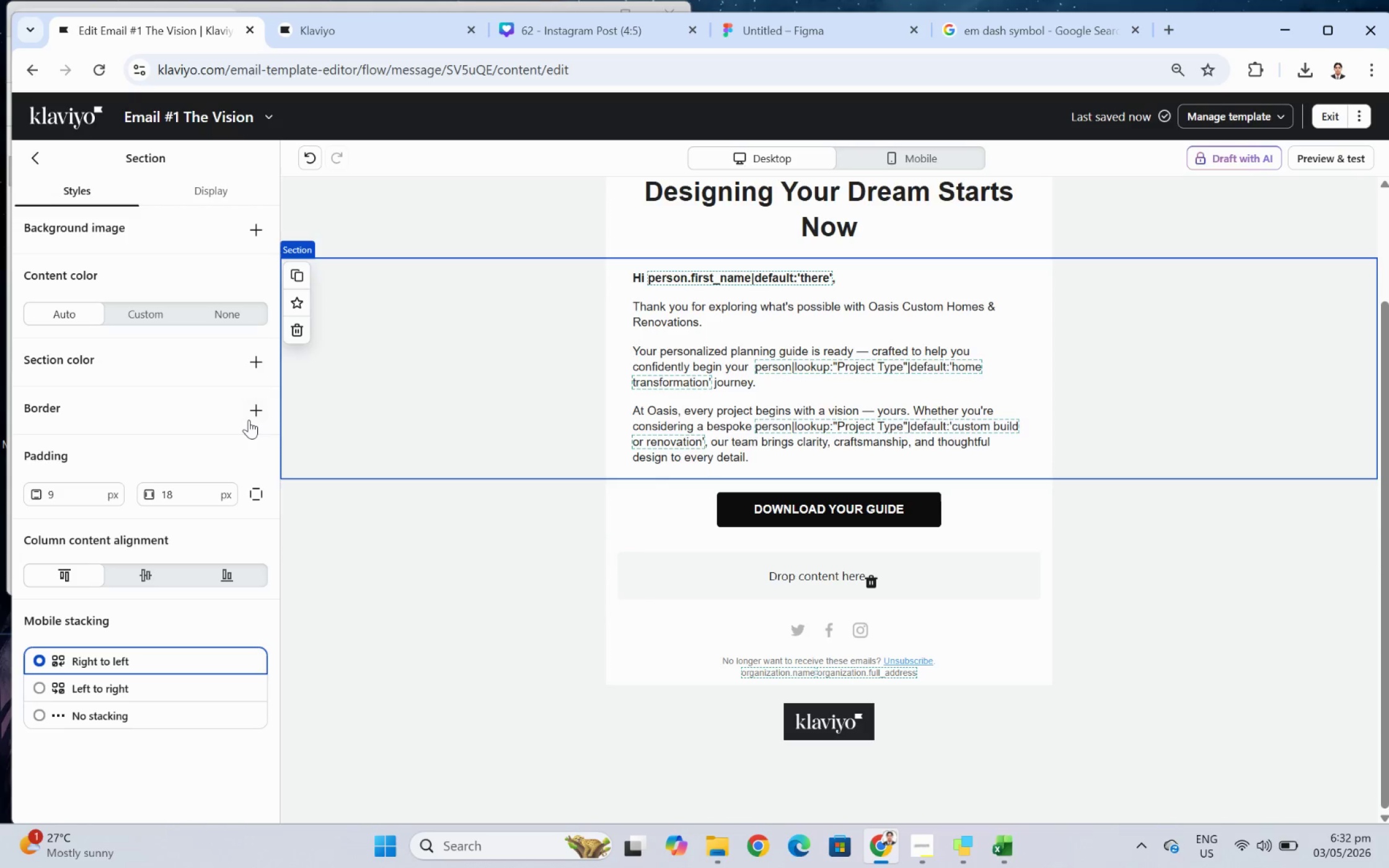 
wait(5.68)
 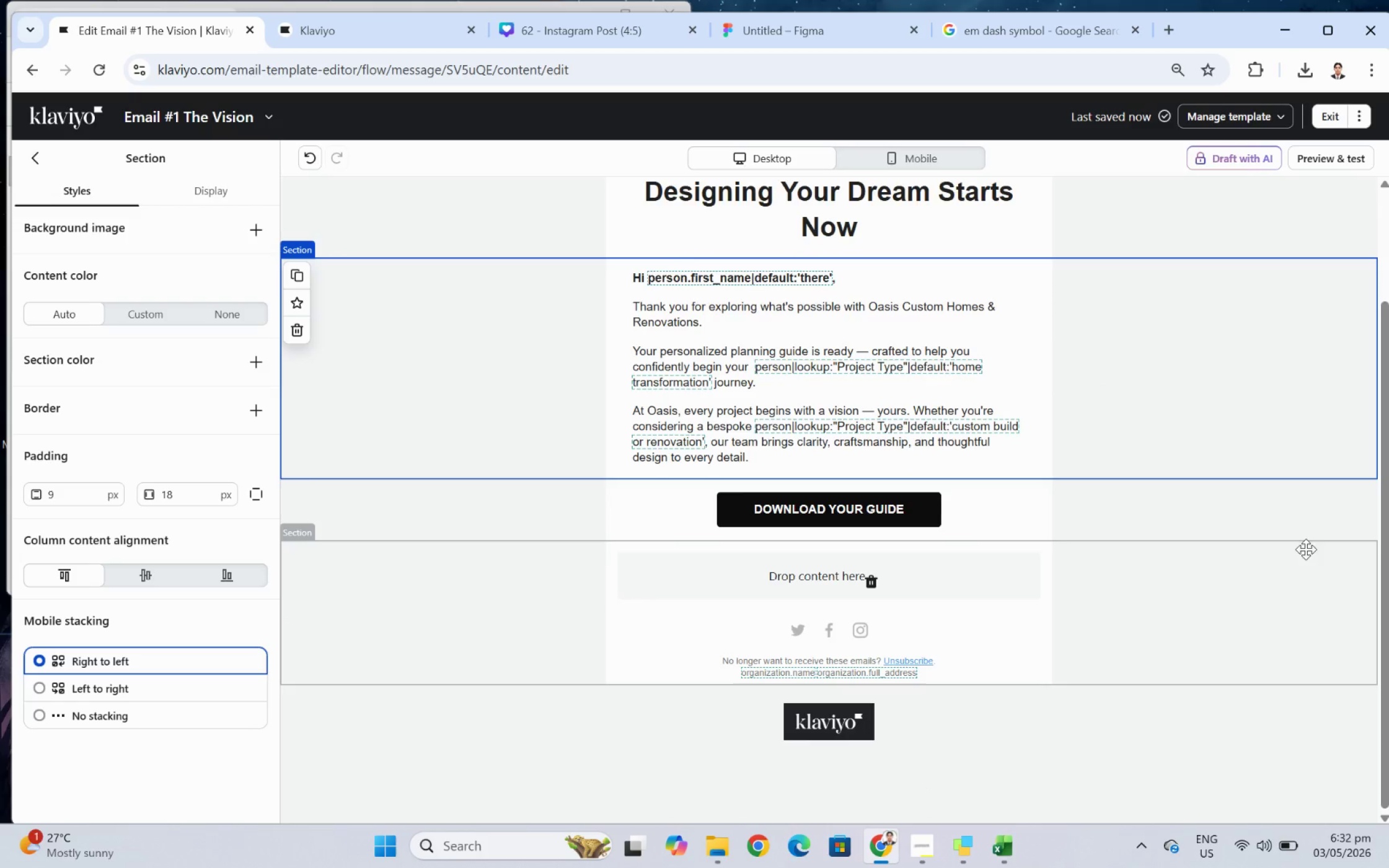 
left_click([671, 424])
 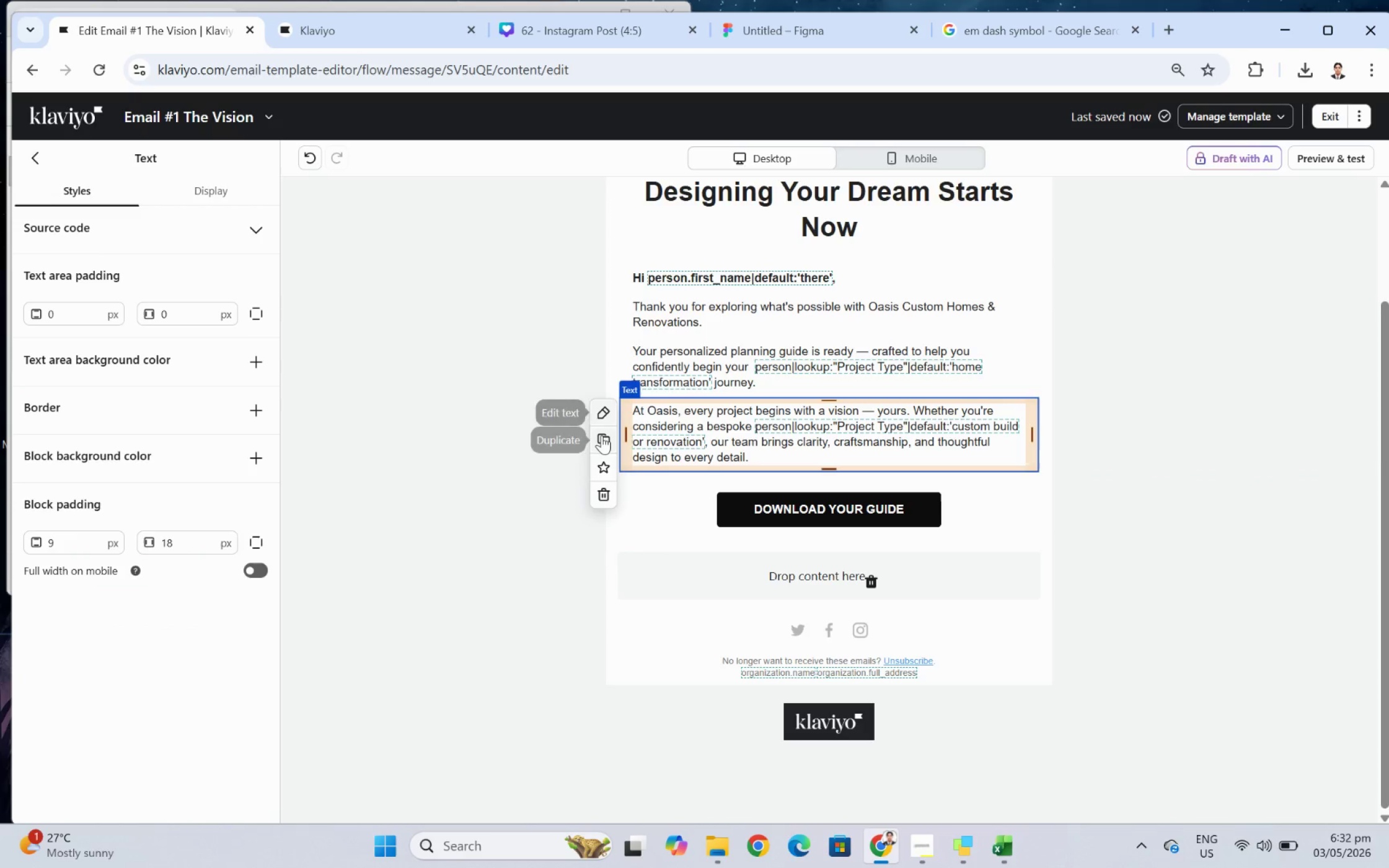 
left_click([601, 436])
 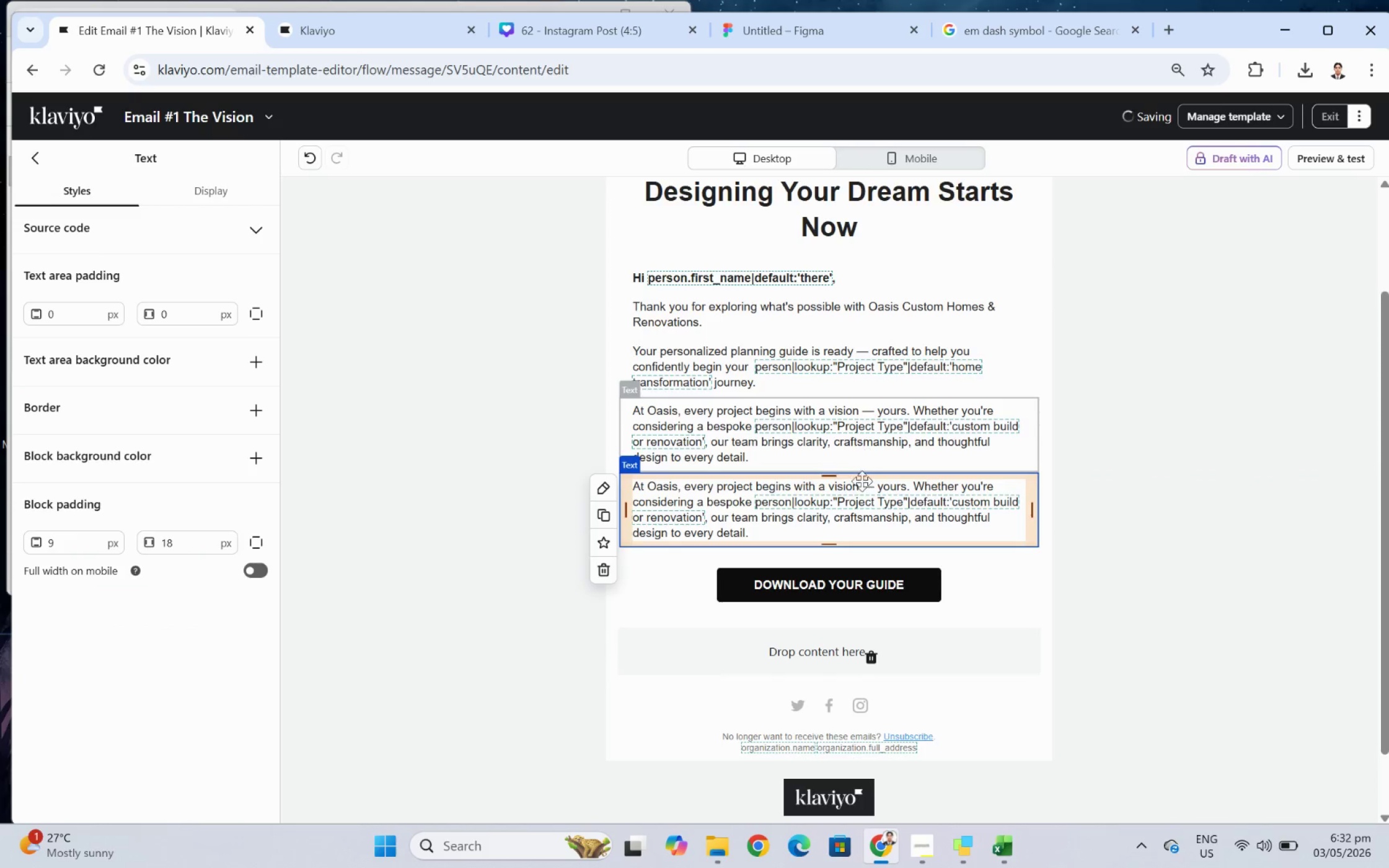 
left_click_drag(start_coordinate=[834, 506], to_coordinate=[835, 616])
 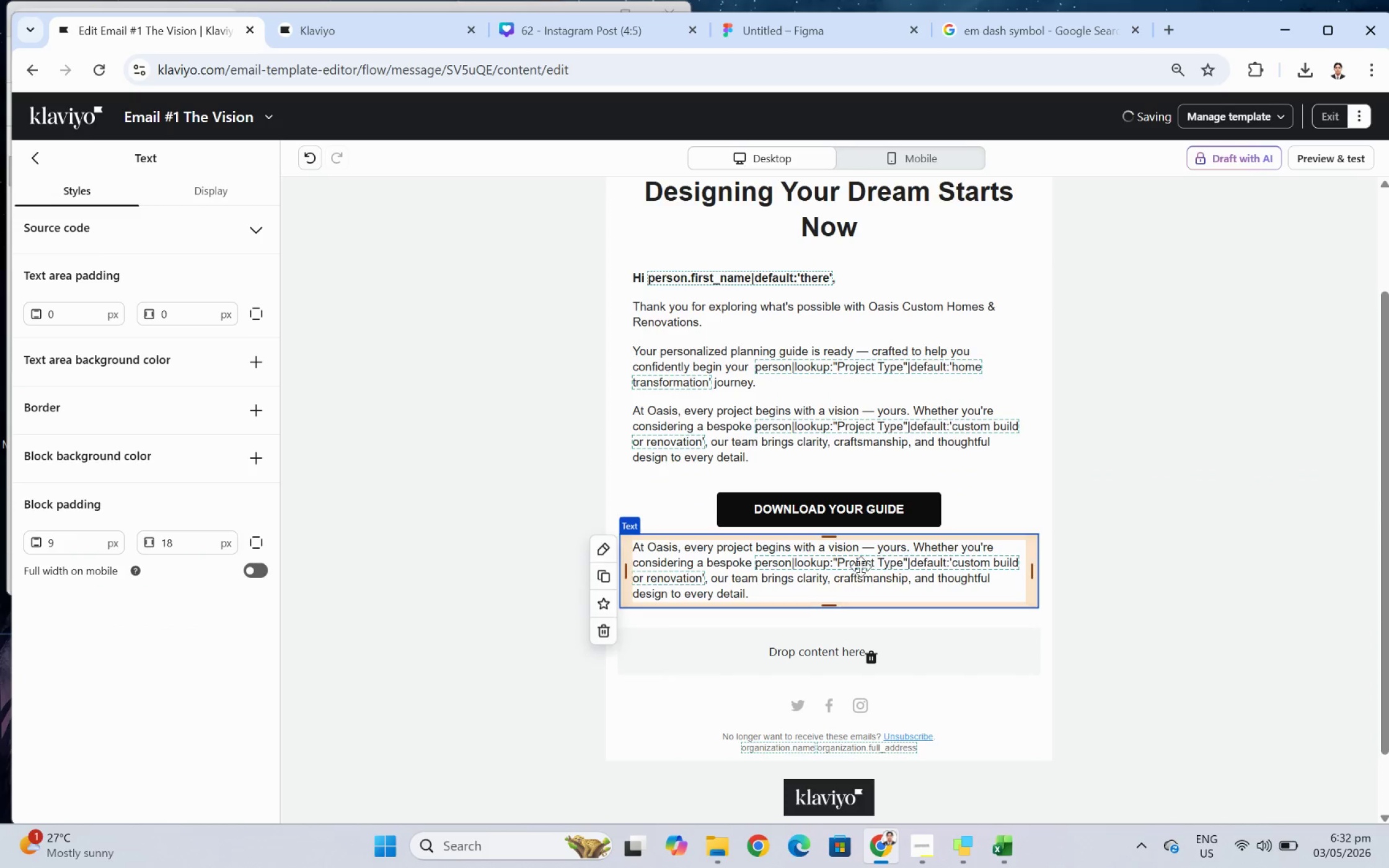 
double_click([860, 564])
 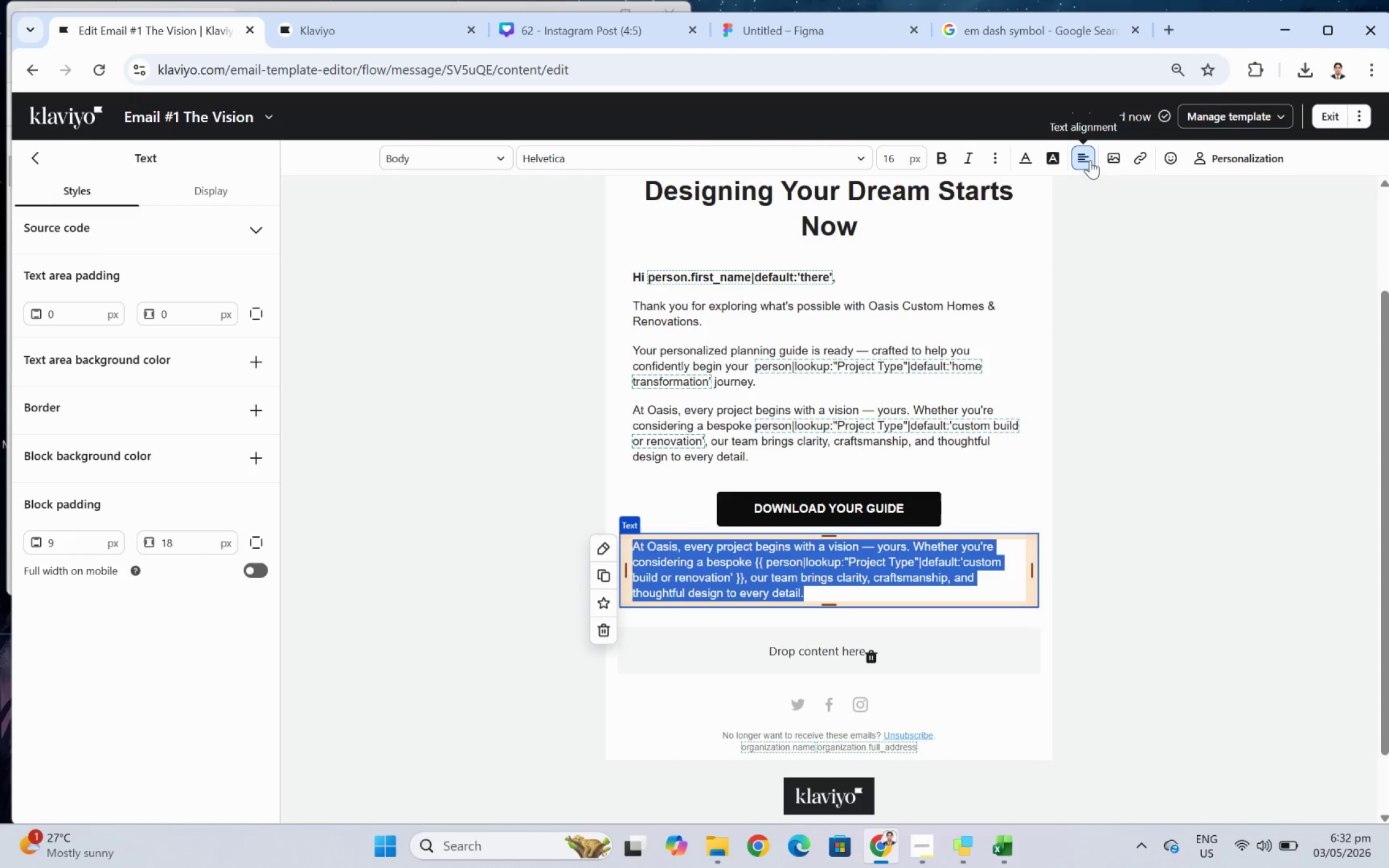 
left_click([1090, 160])
 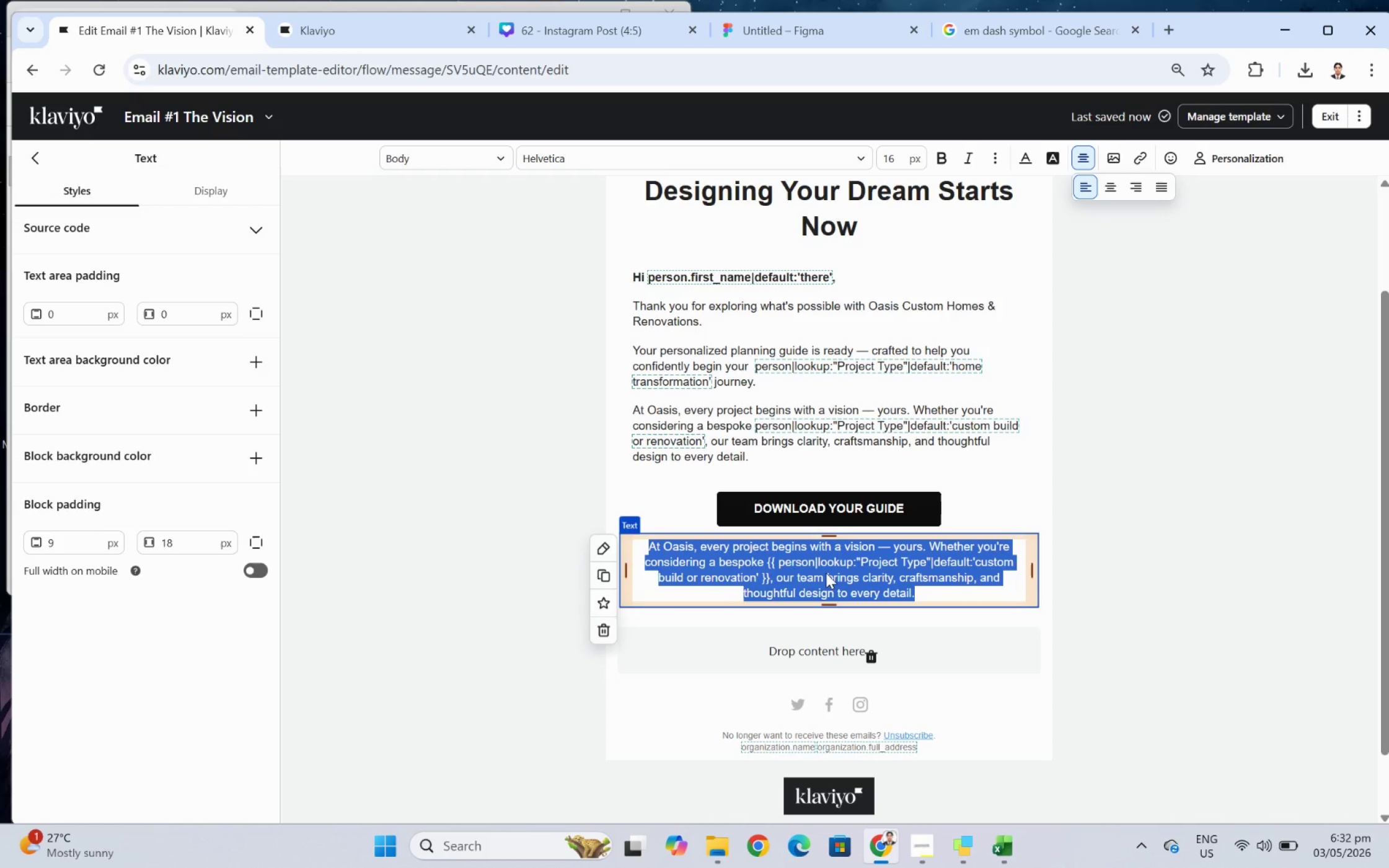 
wait(21.36)
 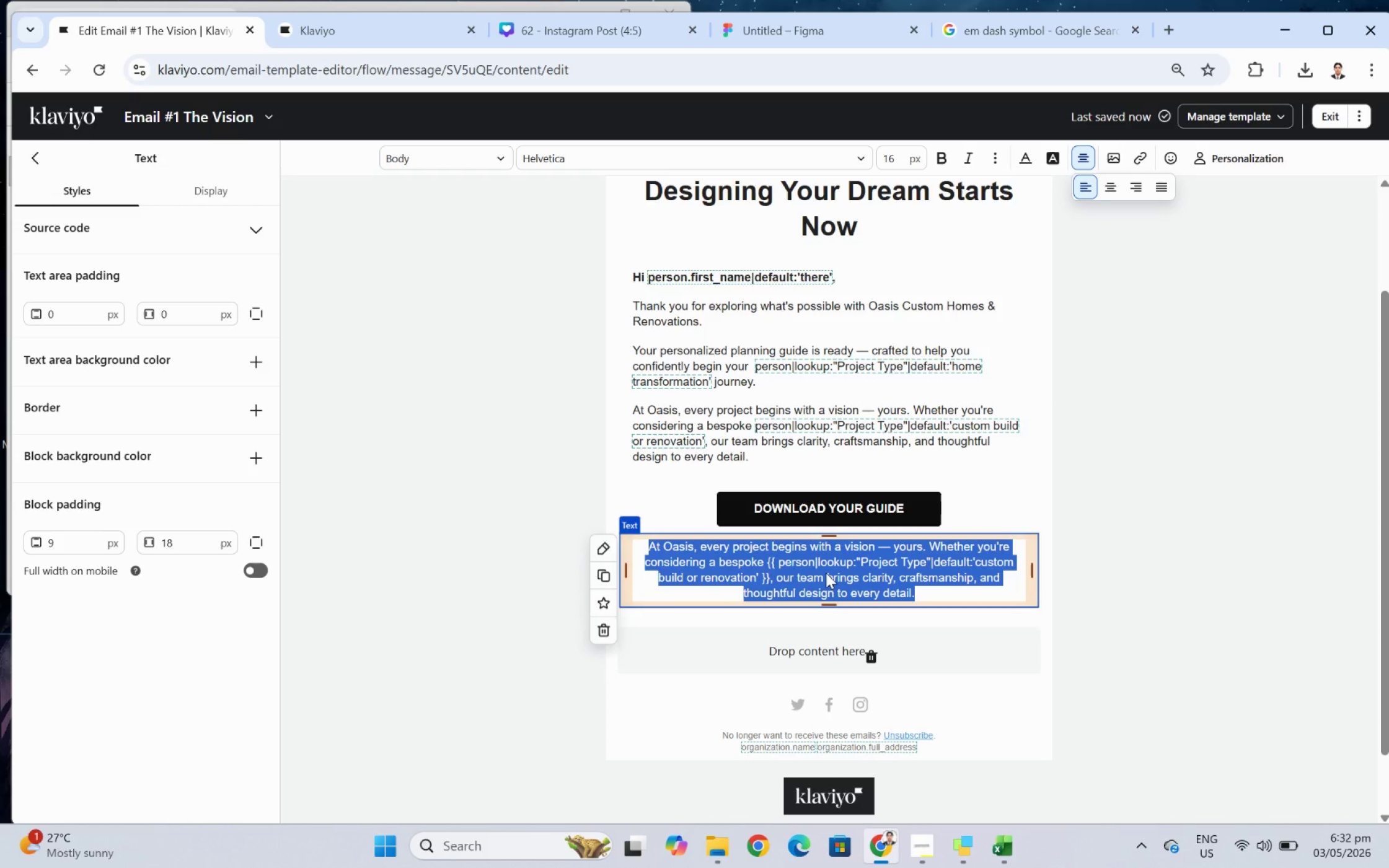 
left_click([930, 564])
 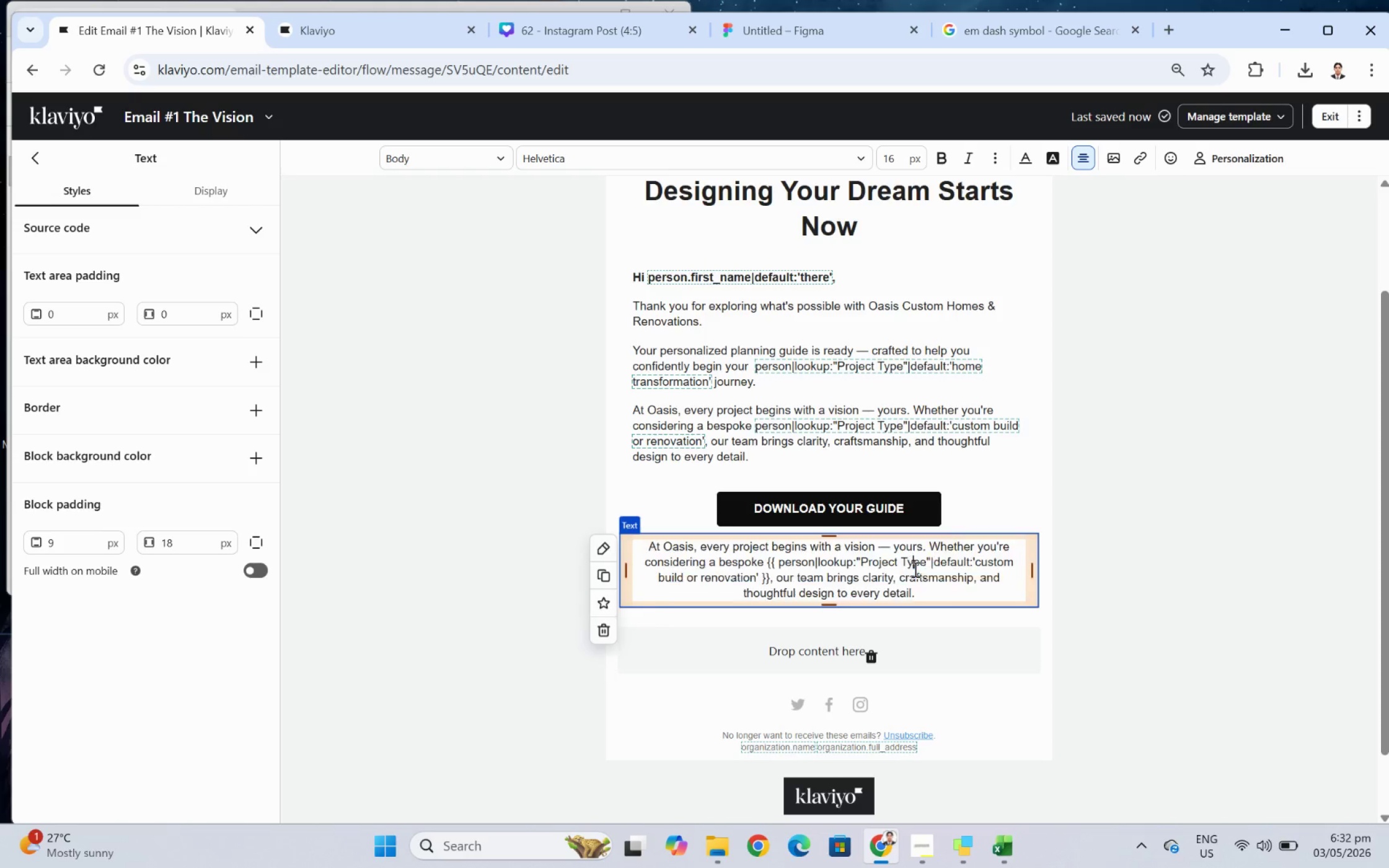 
double_click([914, 569])
 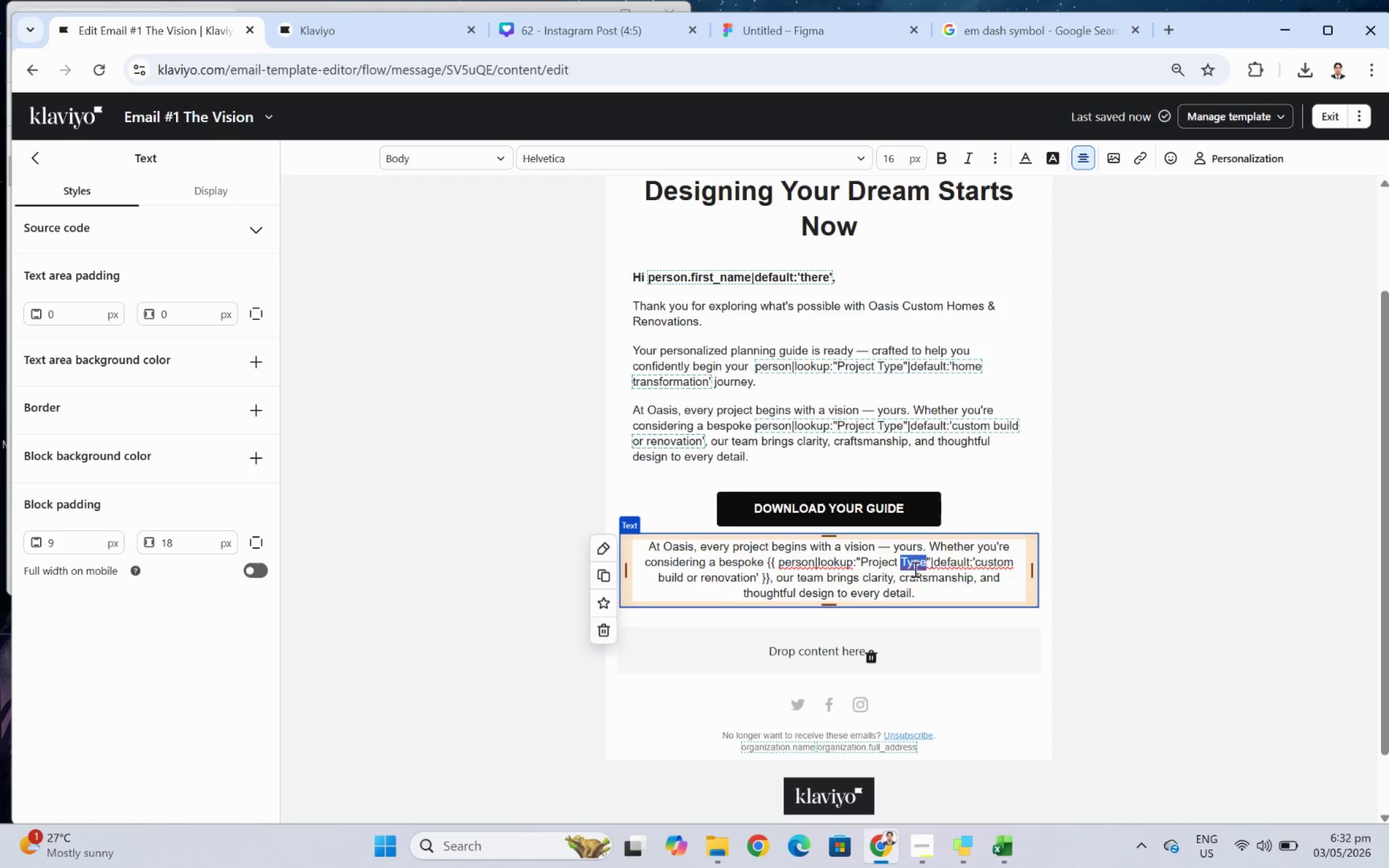 
triple_click([914, 569])
 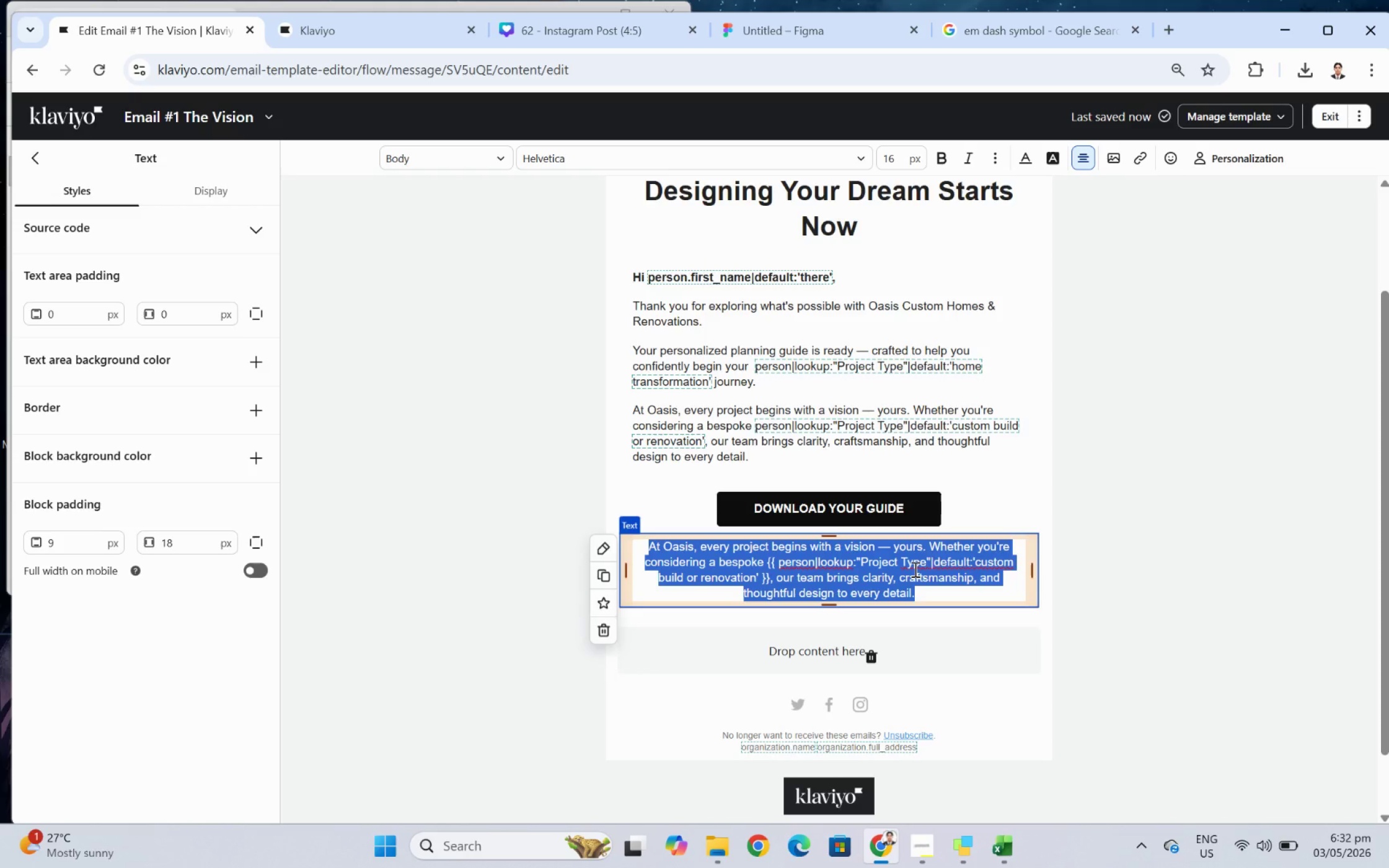 
type(iF)
key(Backspace)
key(Backspace)
type(If your ready to take the next step, we'd love yo )
key(Backspace)
key(Backspace)
key(Backspace)
type(y)
key(Backspace)
type(to help bring your vision to life.)
 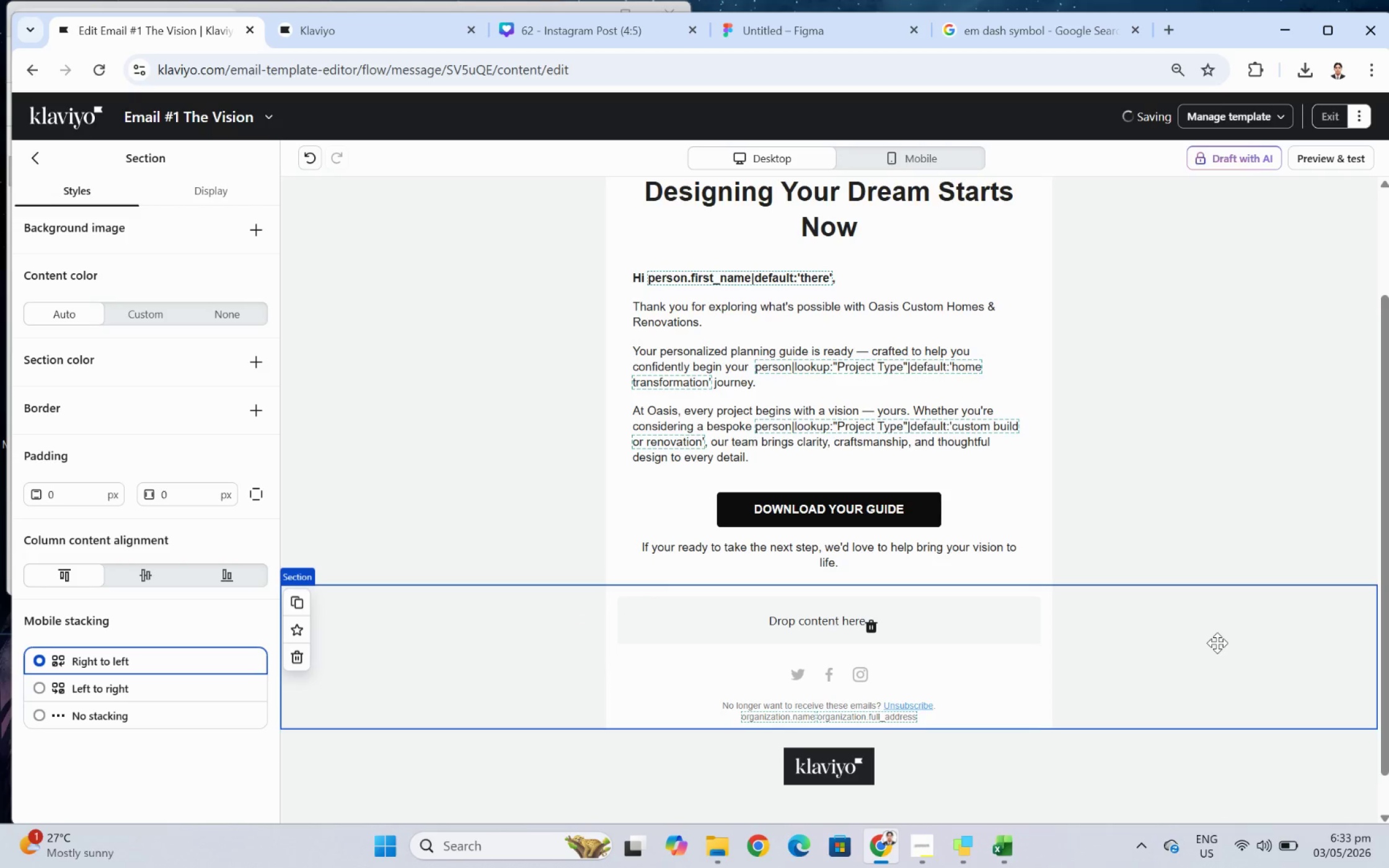 
scroll: coordinate [1201, 411], scroll_direction: up, amount: 5.0
 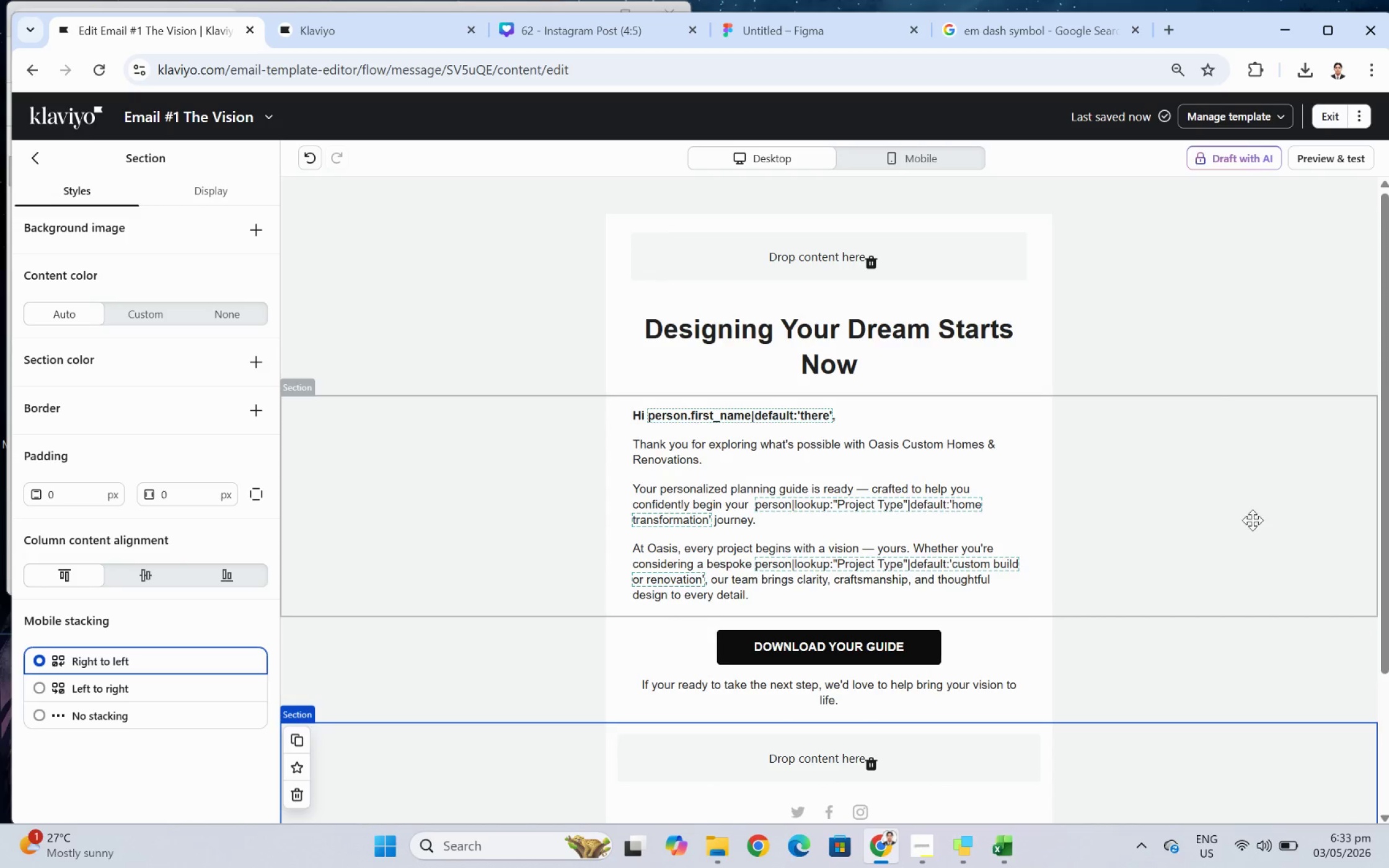 
wait(7.31)
 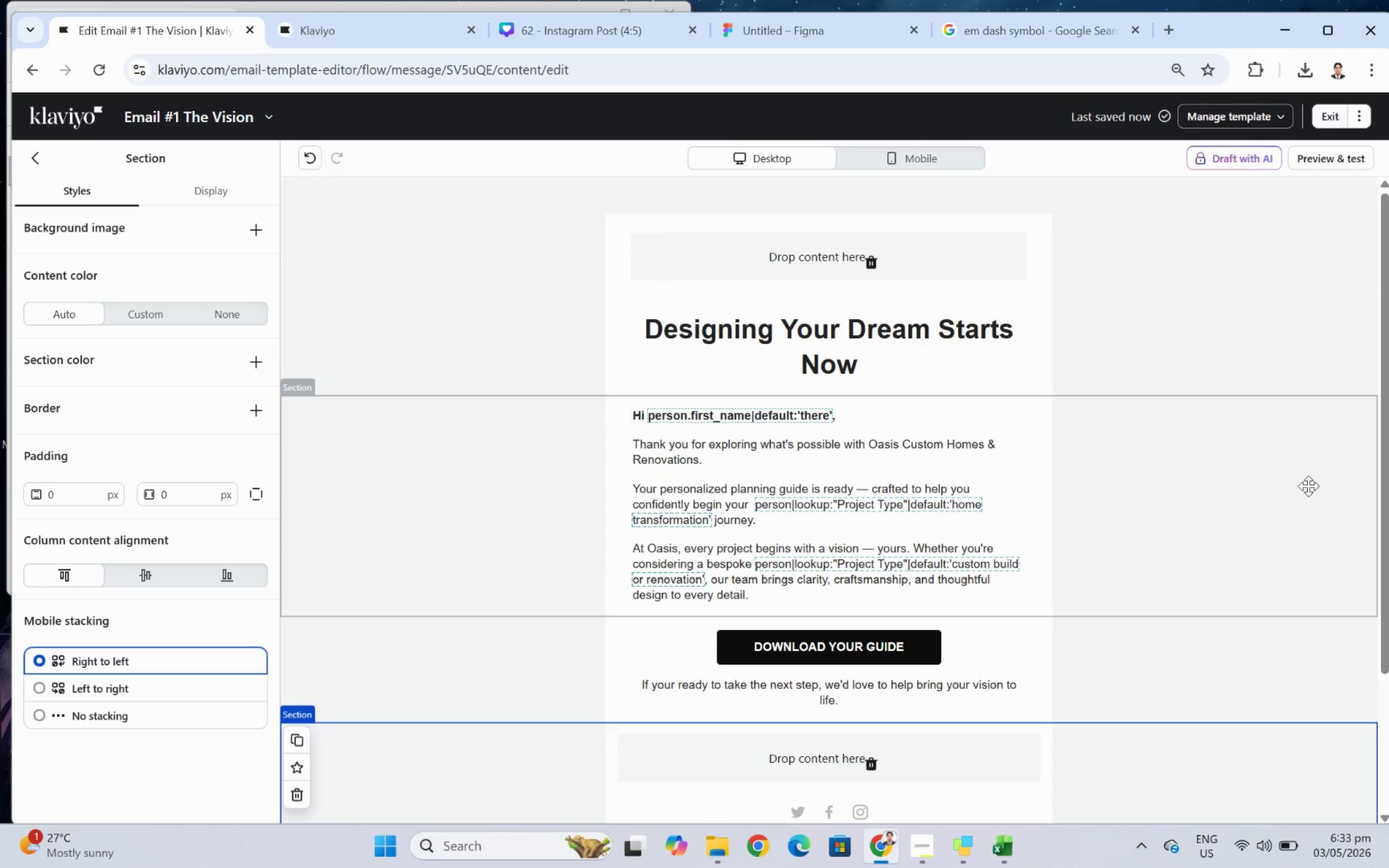 
scroll: coordinate [1220, 476], scroll_direction: down, amount: 2.0
 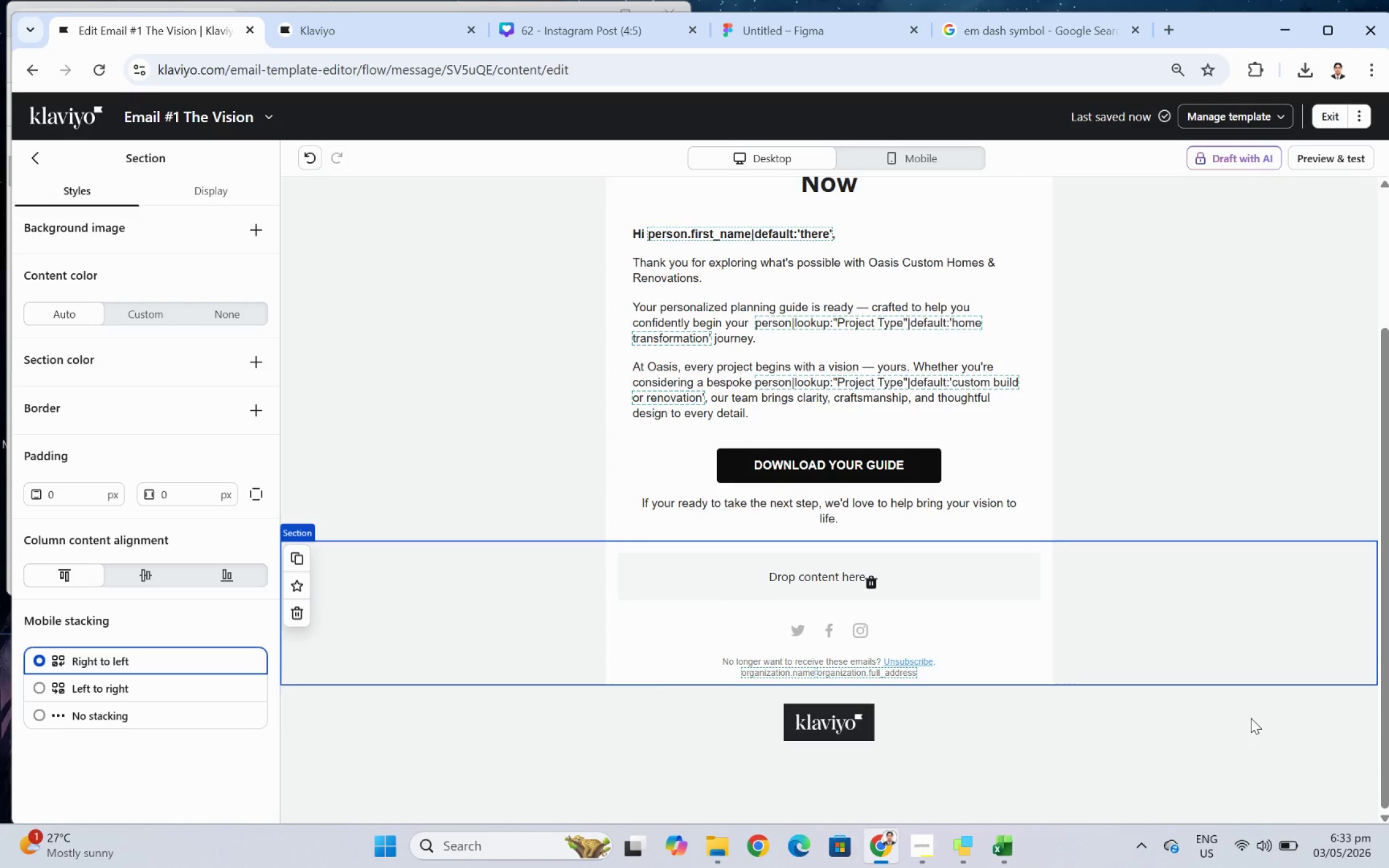 
scroll: coordinate [1250, 717], scroll_direction: up, amount: 3.0
 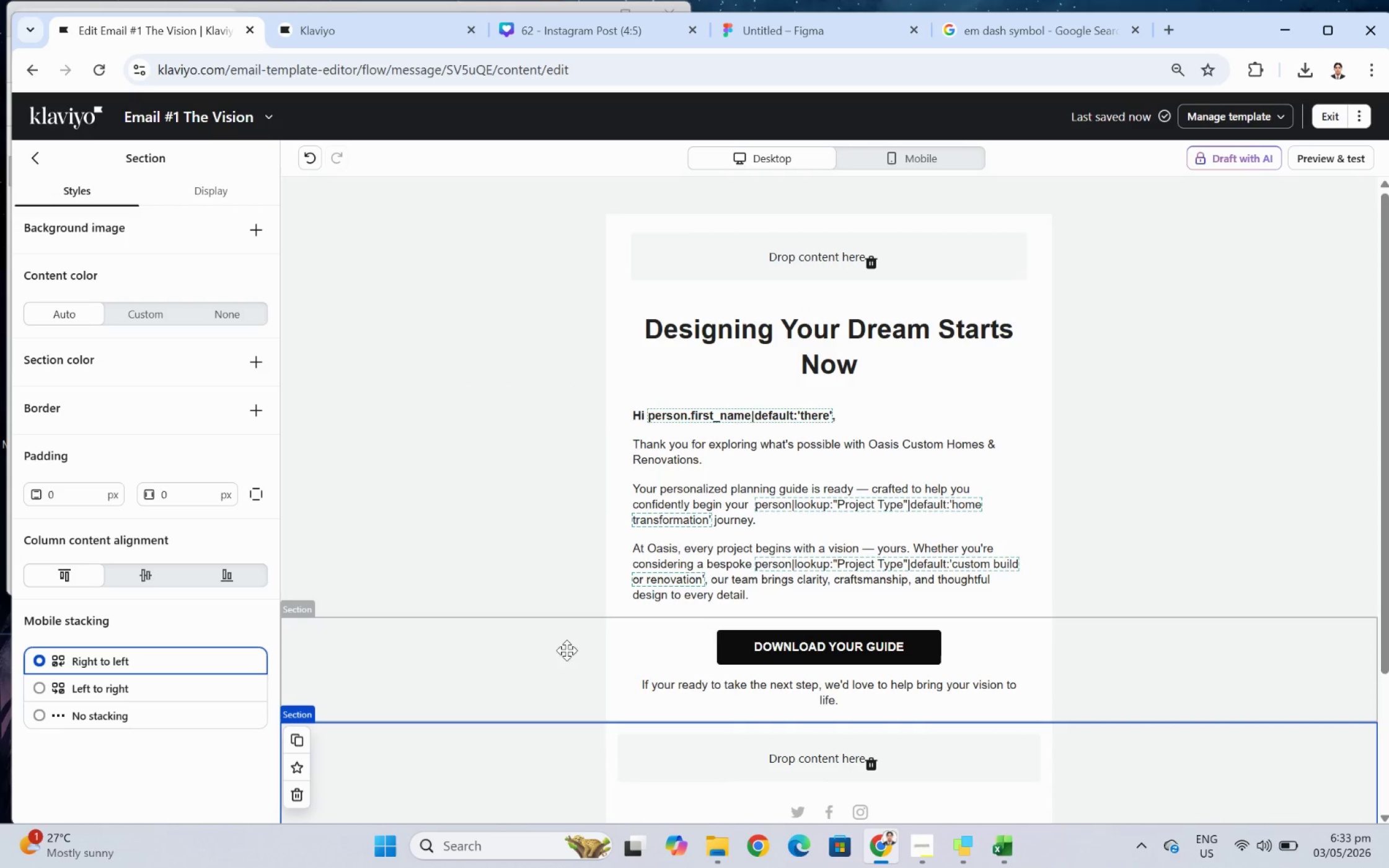 
left_click([461, 650])
 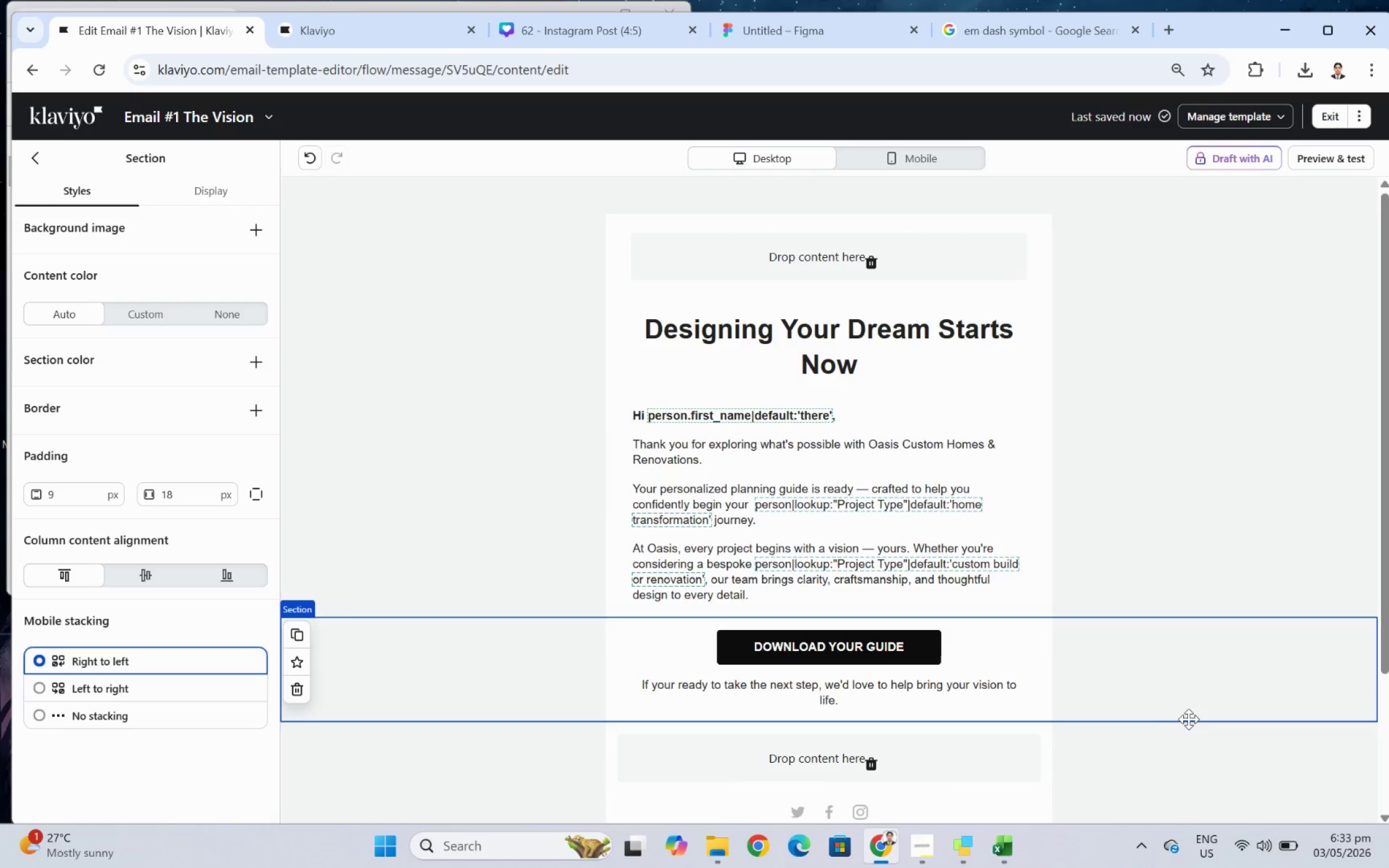 
scroll: coordinate [1189, 719], scroll_direction: down, amount: 5.0
 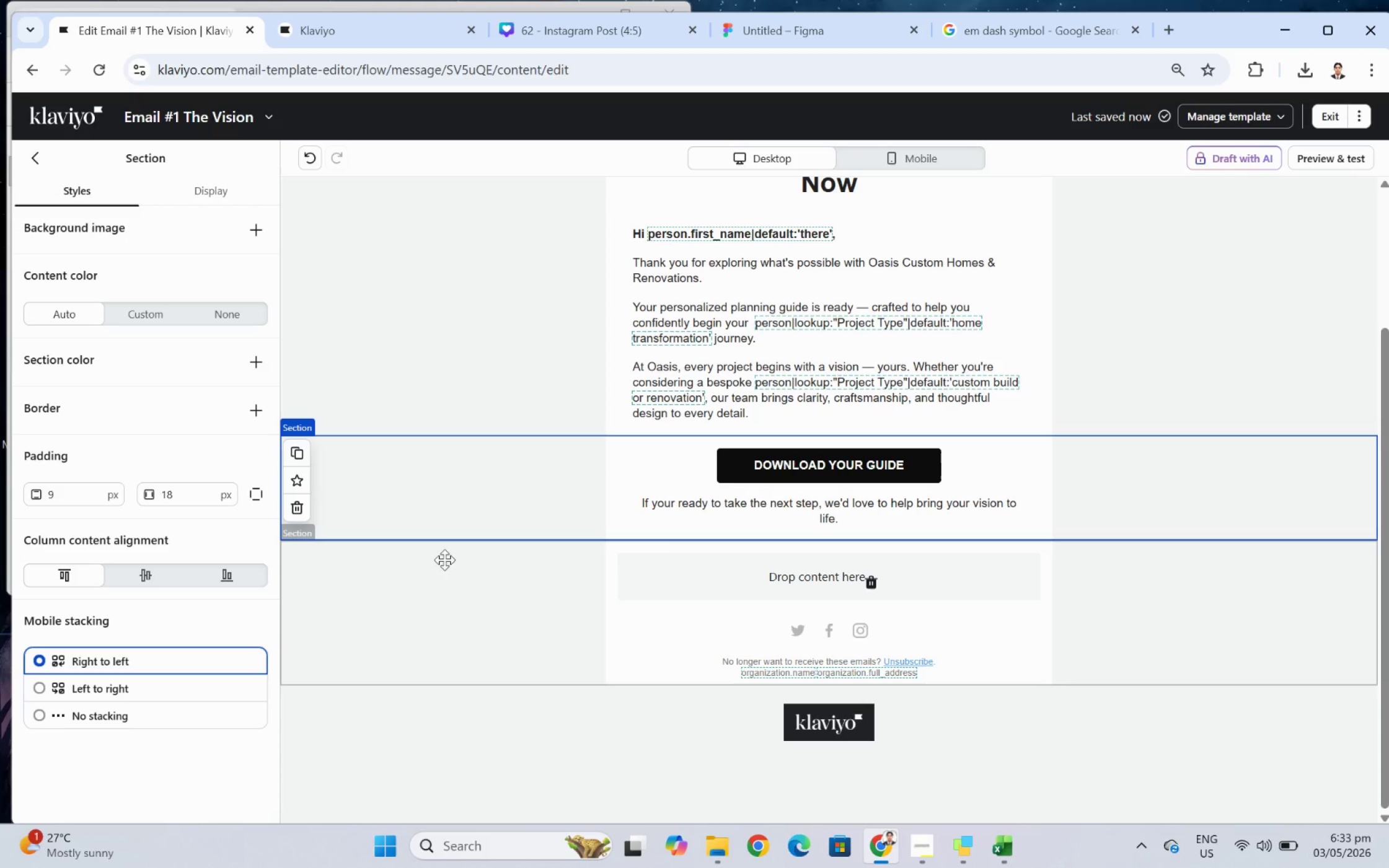 
left_click([304, 445])
 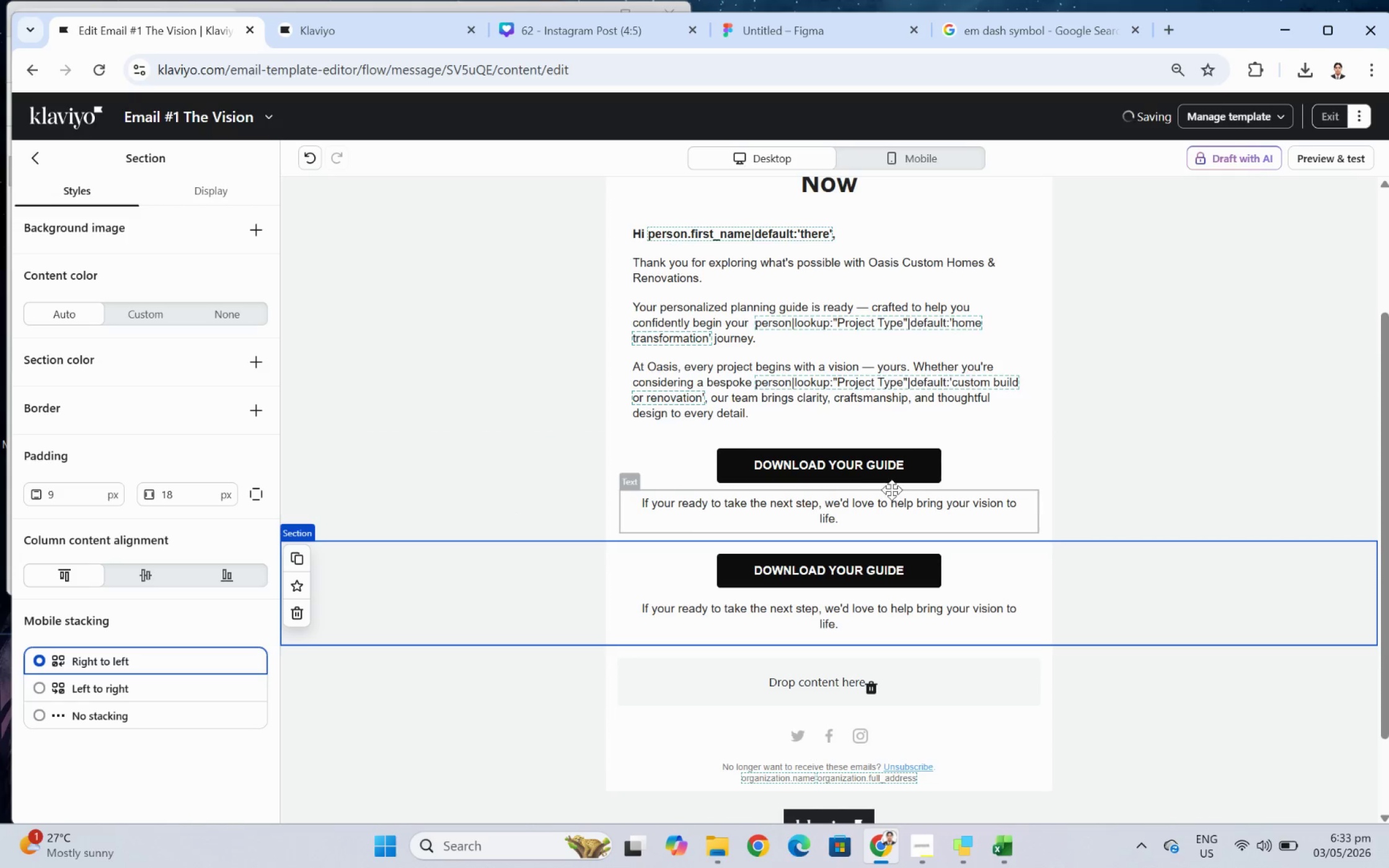 
left_click([889, 471])
 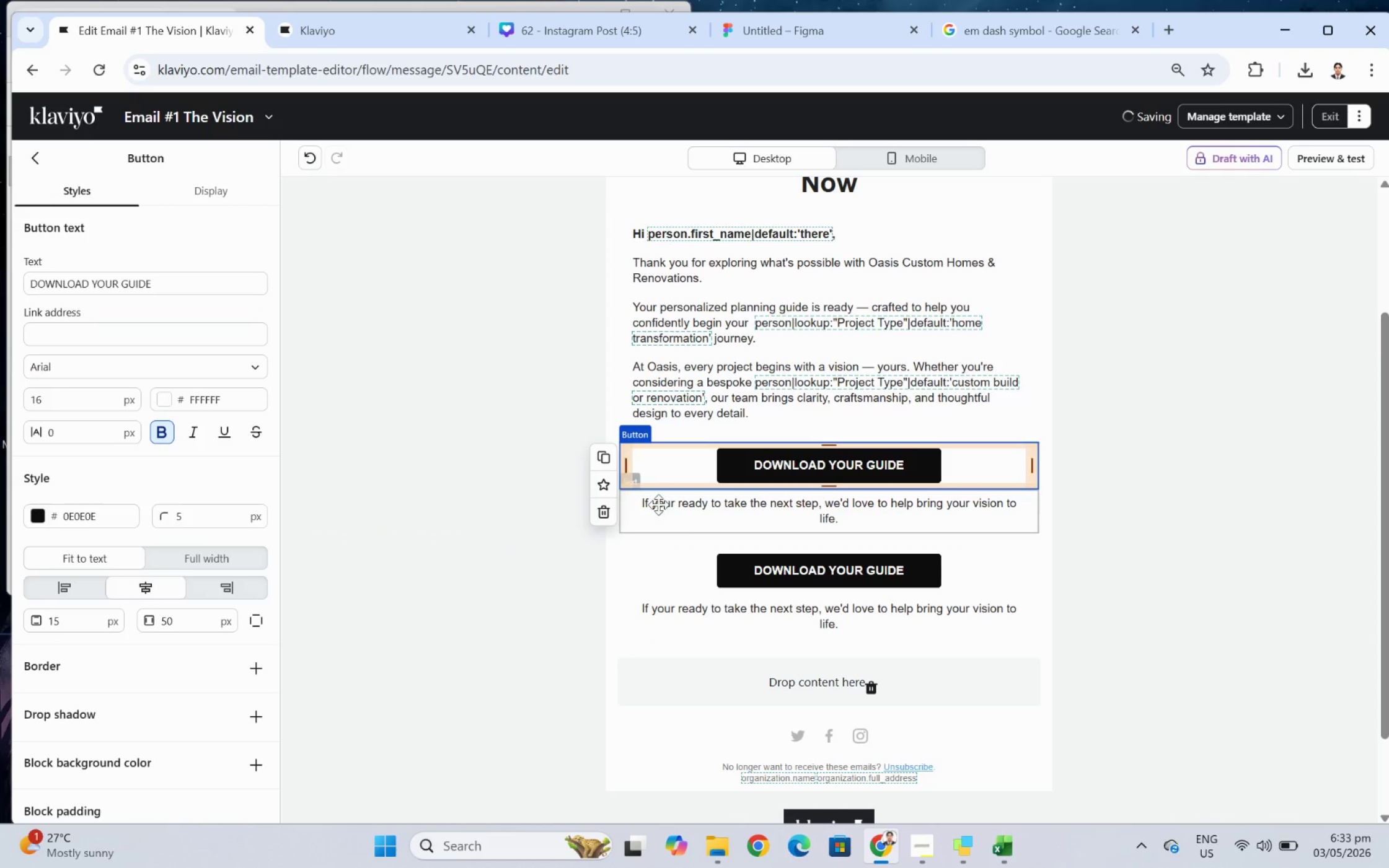 
left_click([607, 512])
 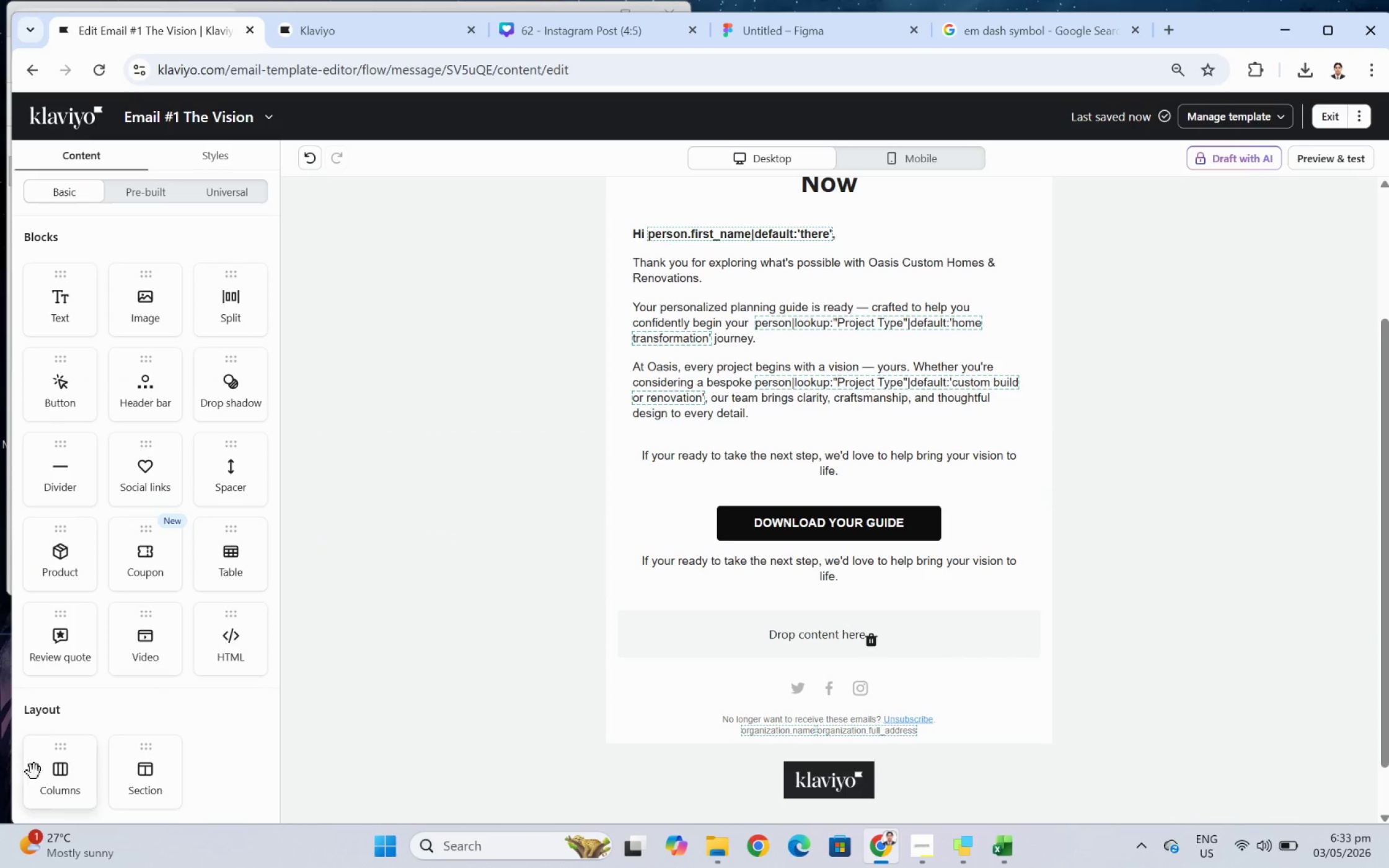 
left_click_drag(start_coordinate=[237, 548], to_coordinate=[829, 491])
 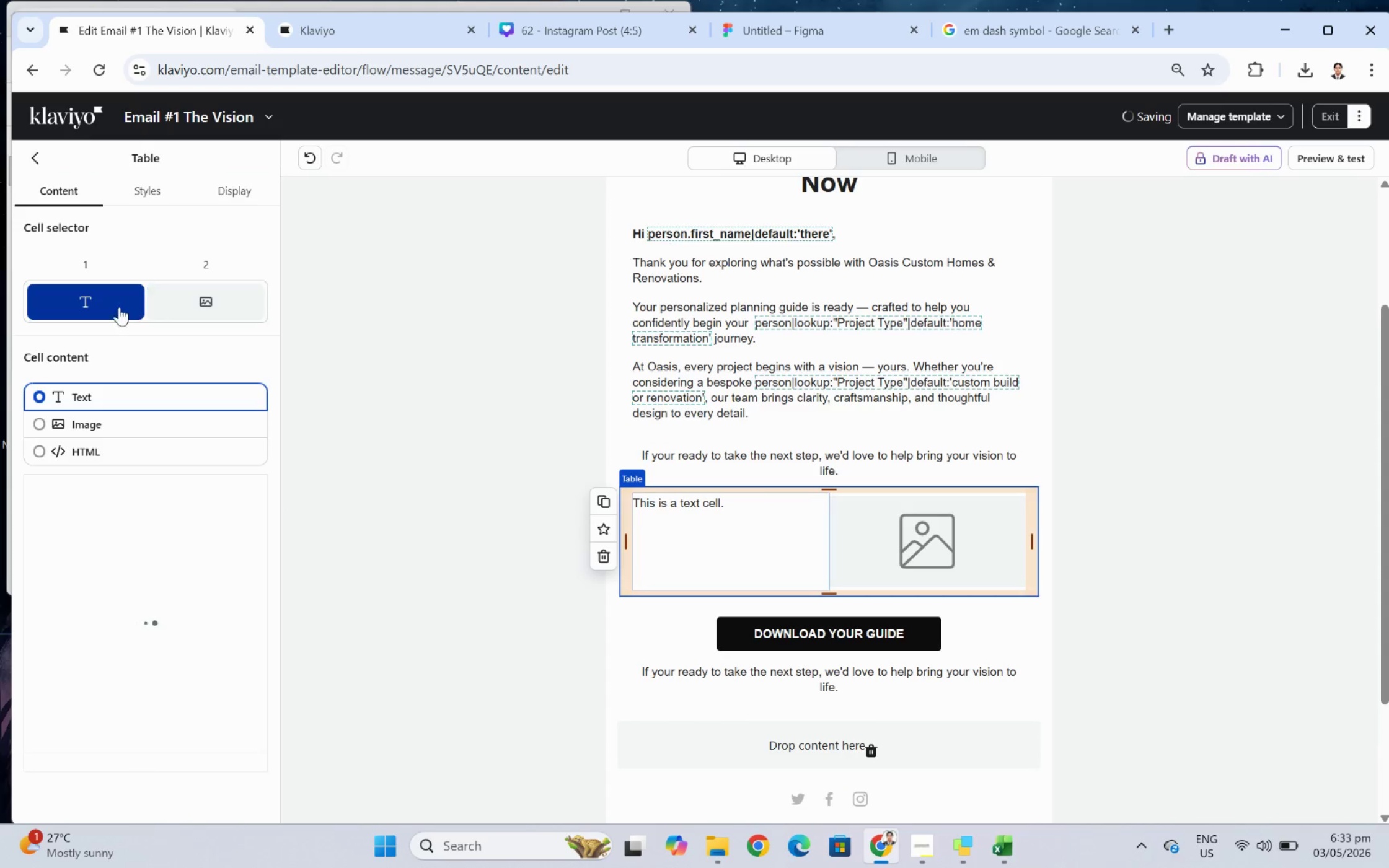 
left_click([81, 424])
 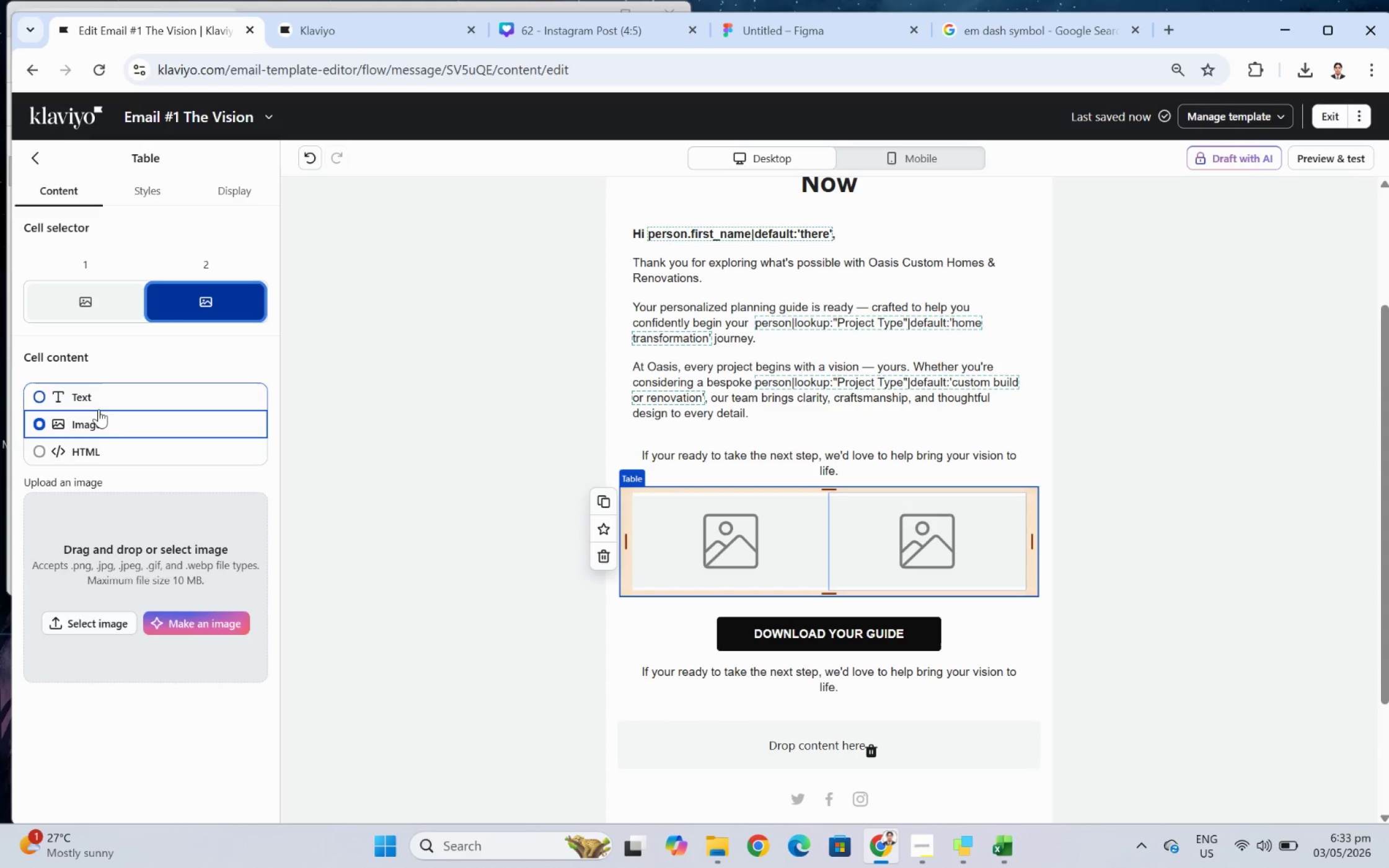 
left_click([102, 400])
 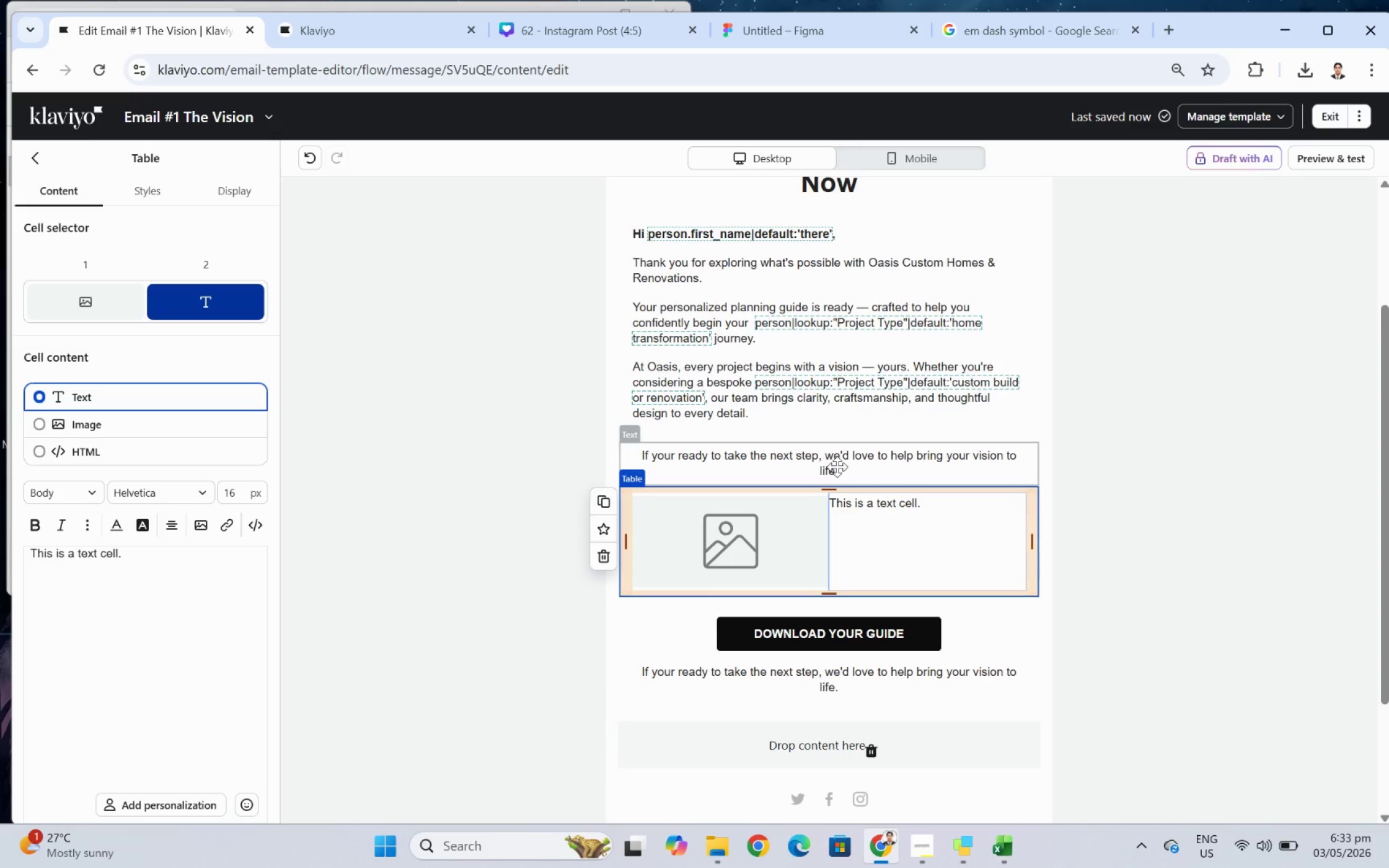 
left_click([891, 507])
 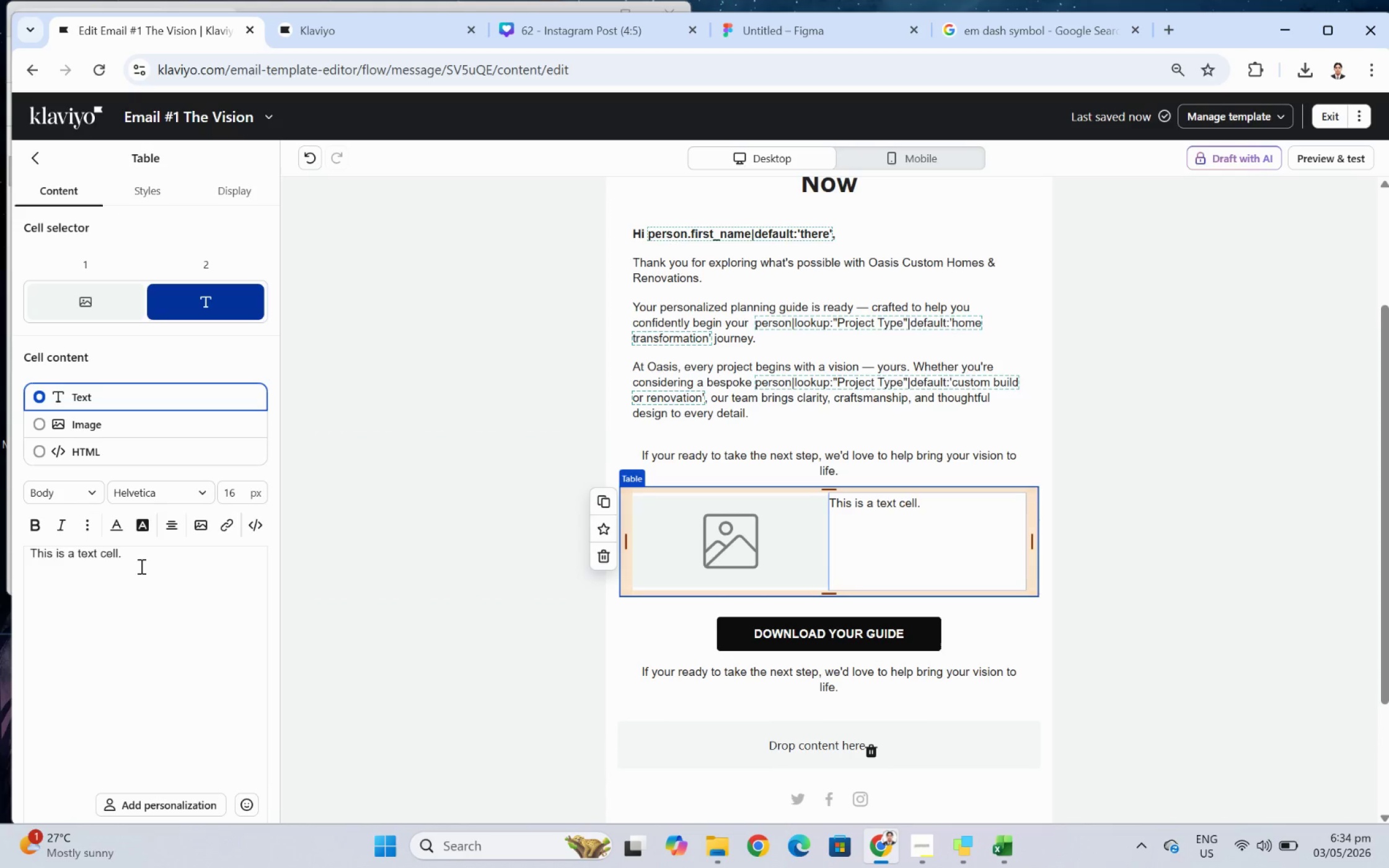 
double_click([140, 566])
 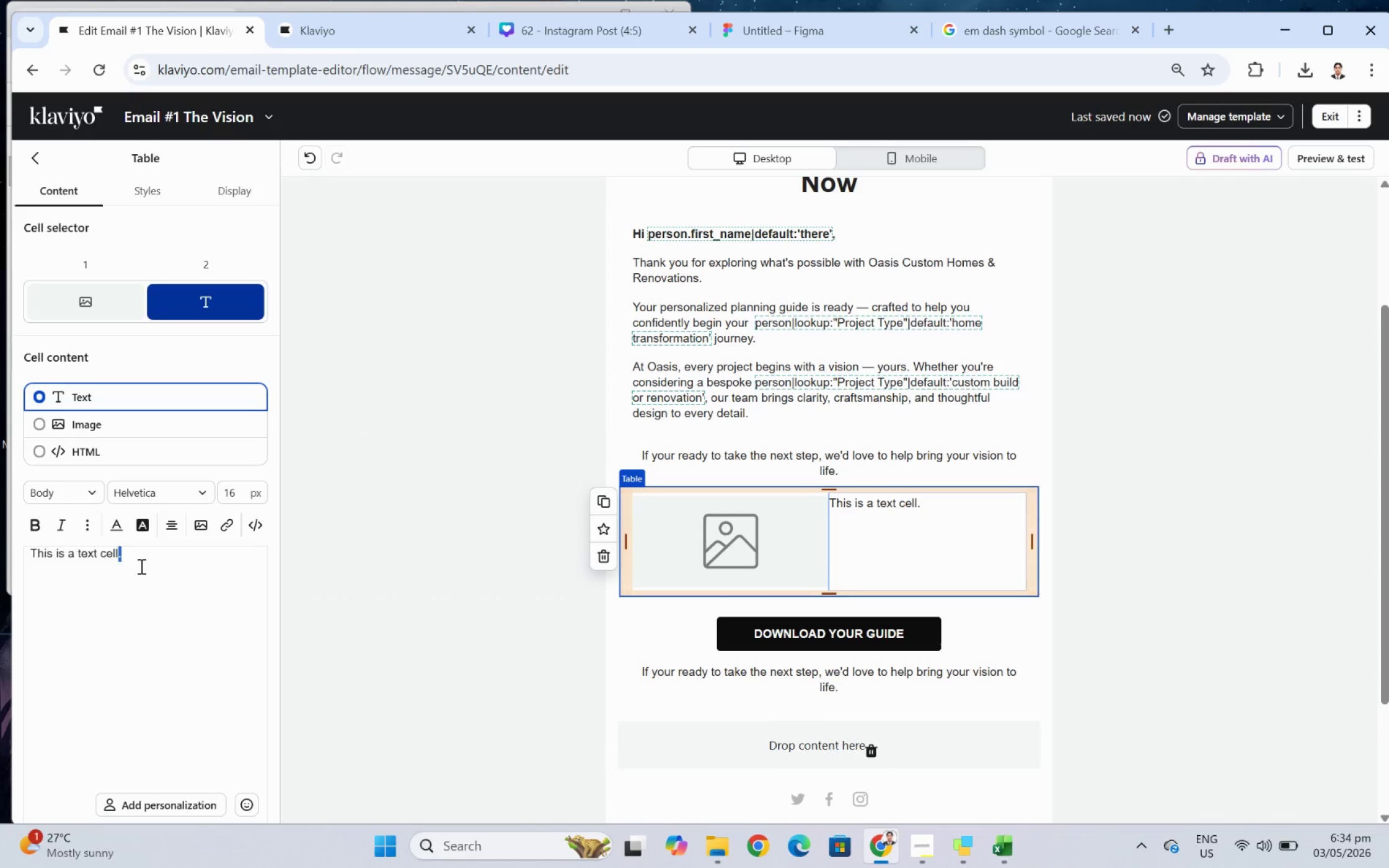 
triple_click([140, 566])
 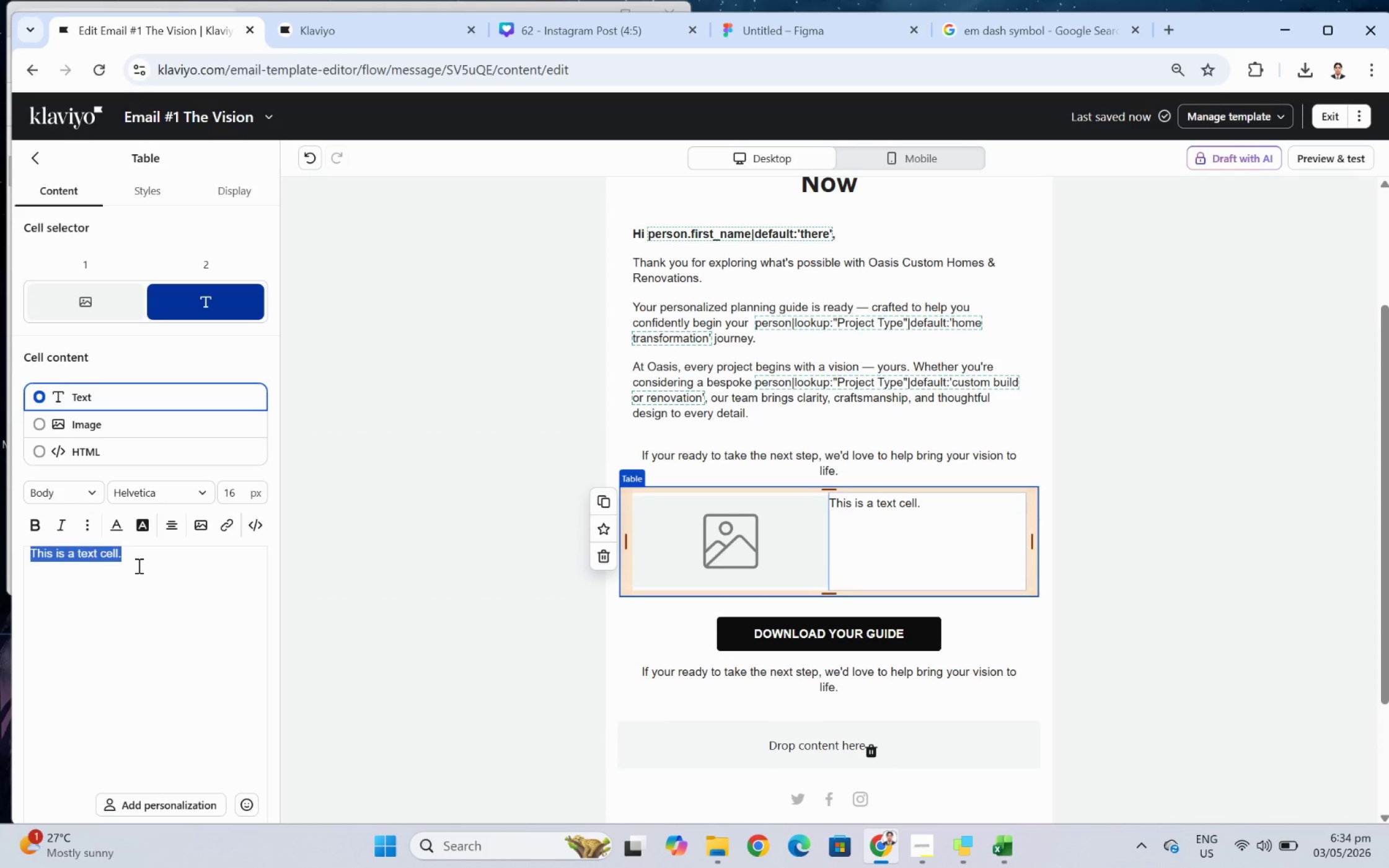 
wait(11.41)
 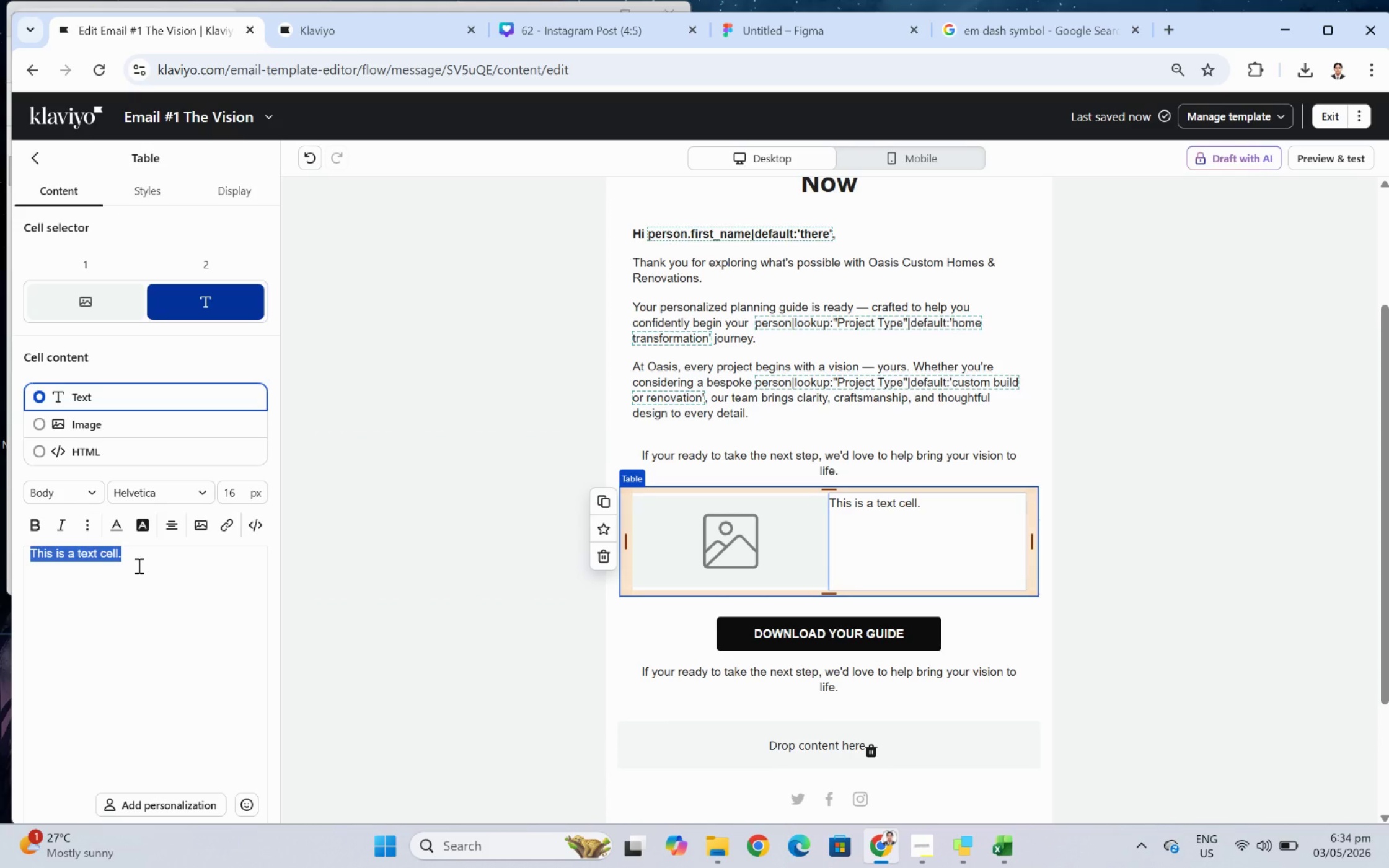 
left_click([926, 847])